 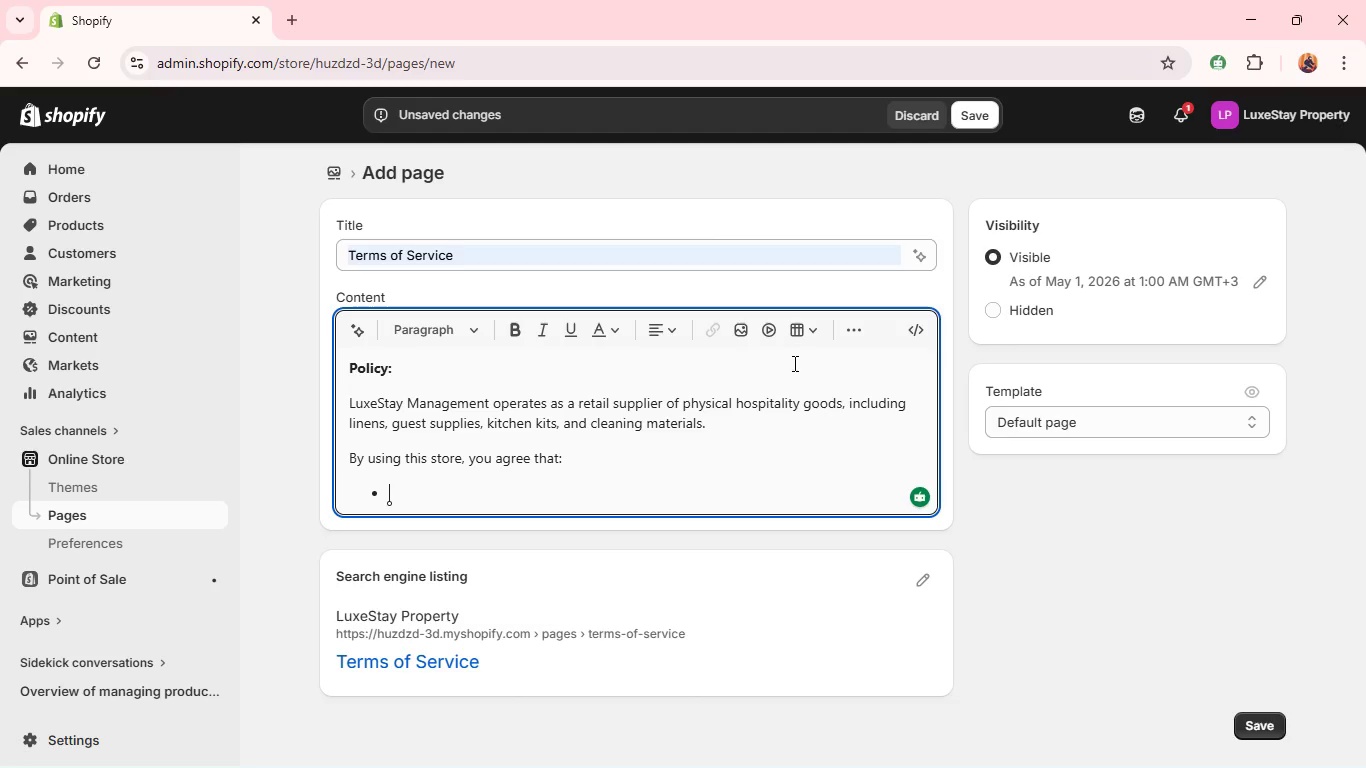 
type(All purchases are for physical products i)
key(Backspace)
type(only)
 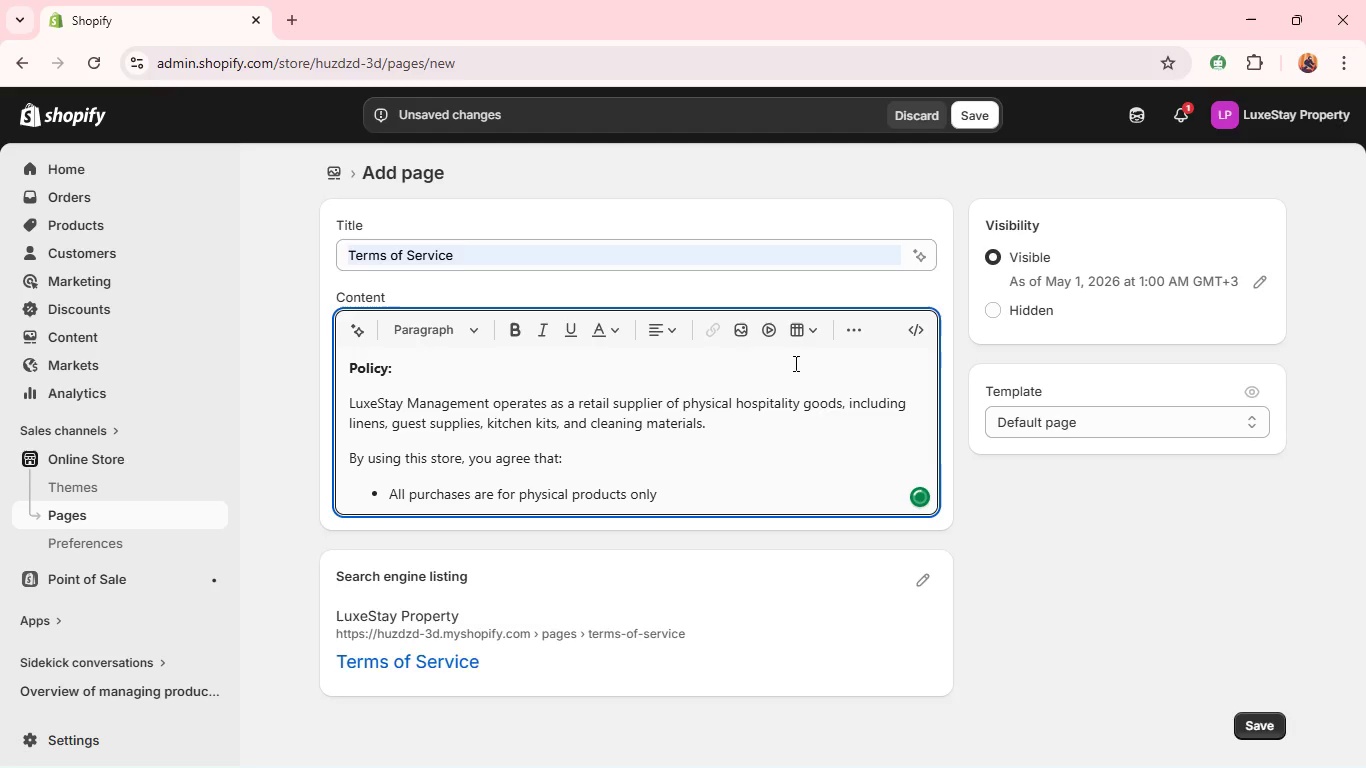 
key(Enter)
 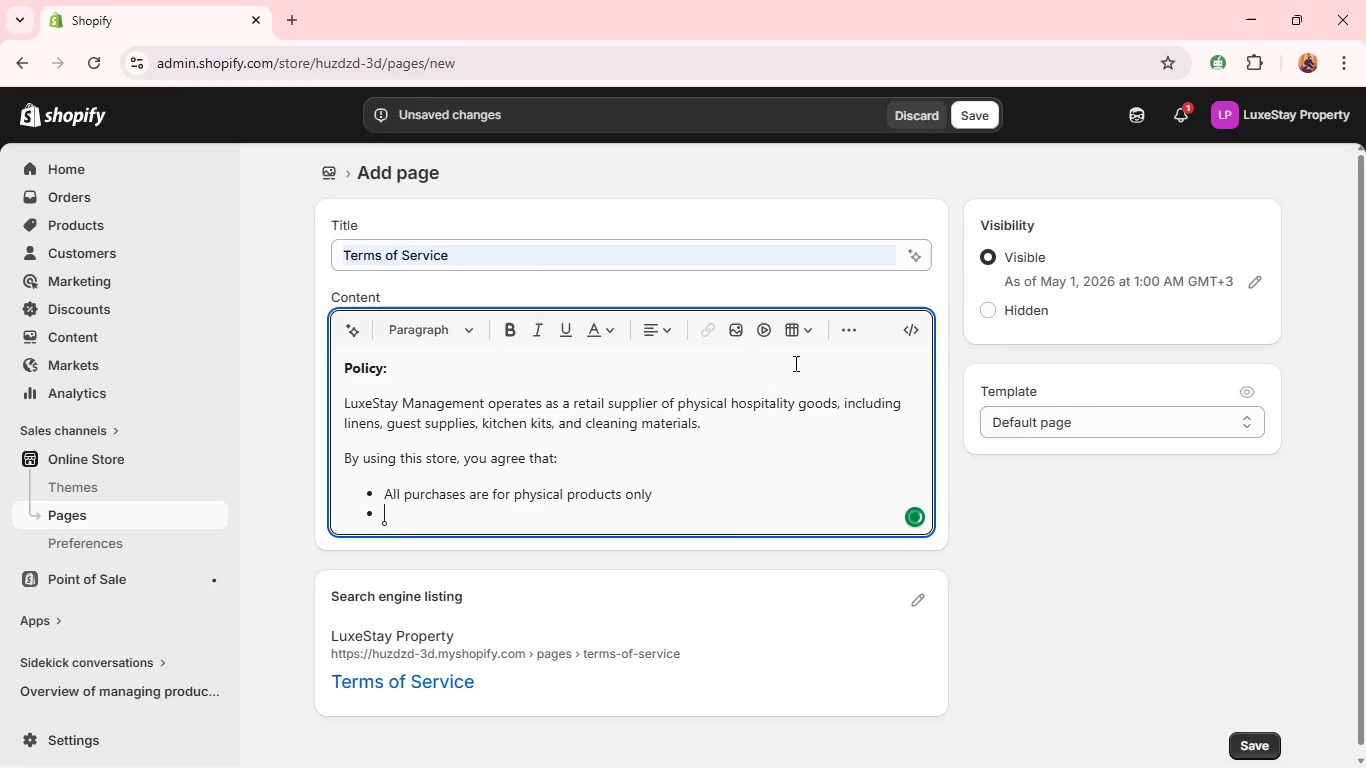 
type(Products are intended for hospitality and rental property use)
 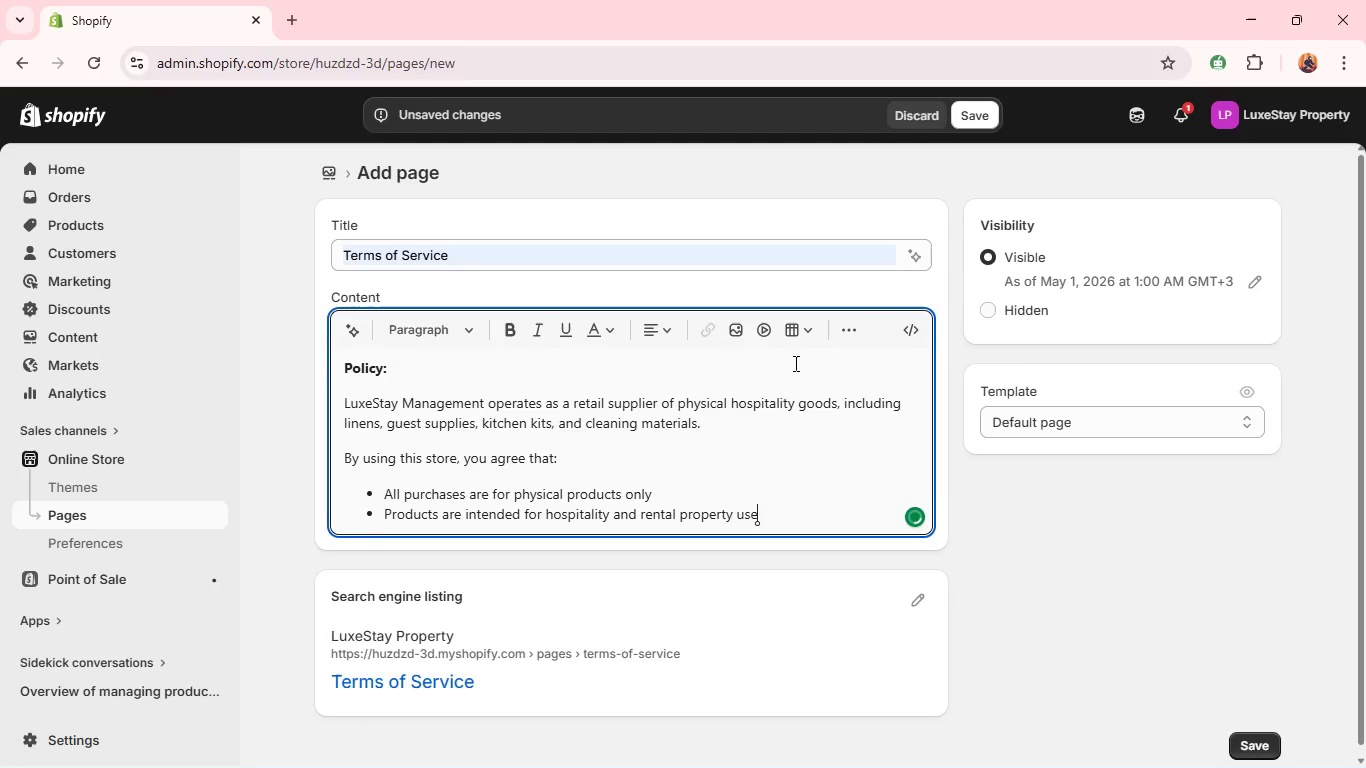 
key(Enter)
 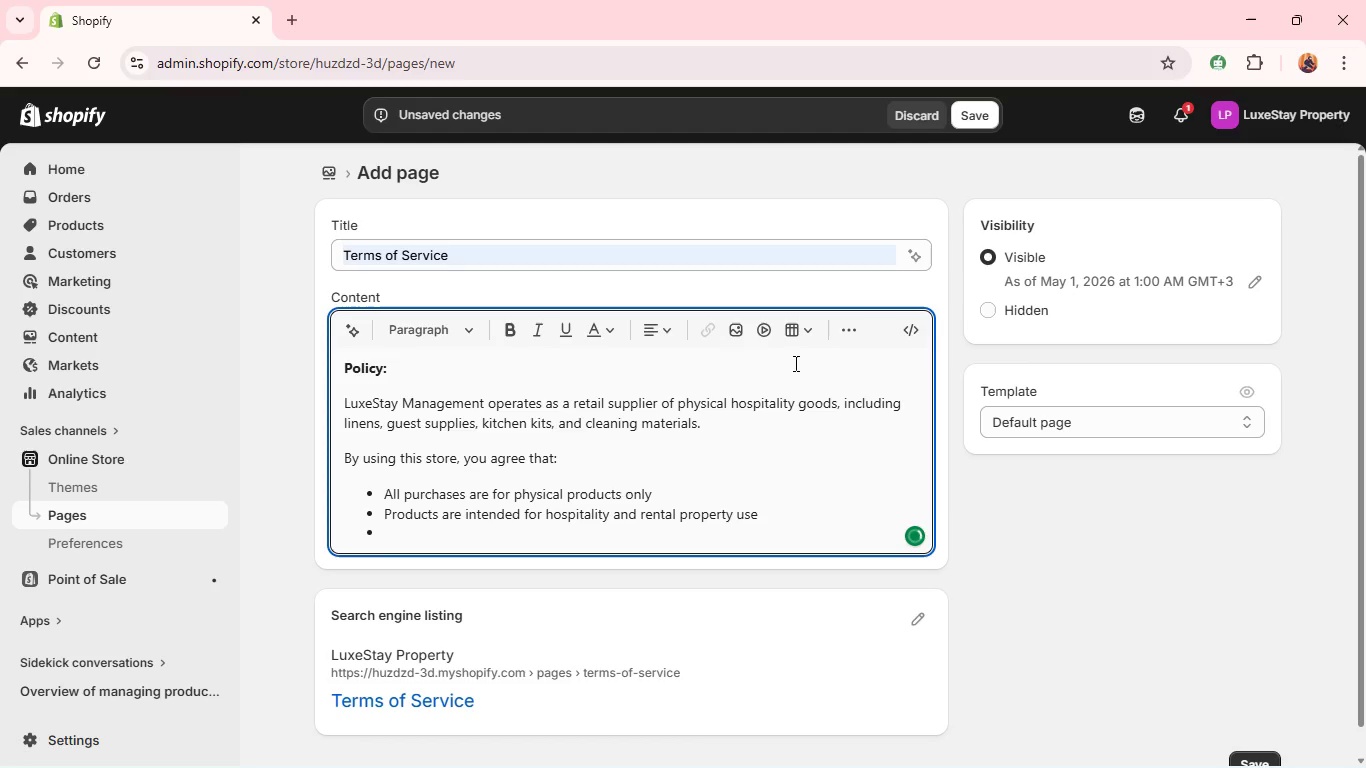 
type(No service agreements, insurance )
 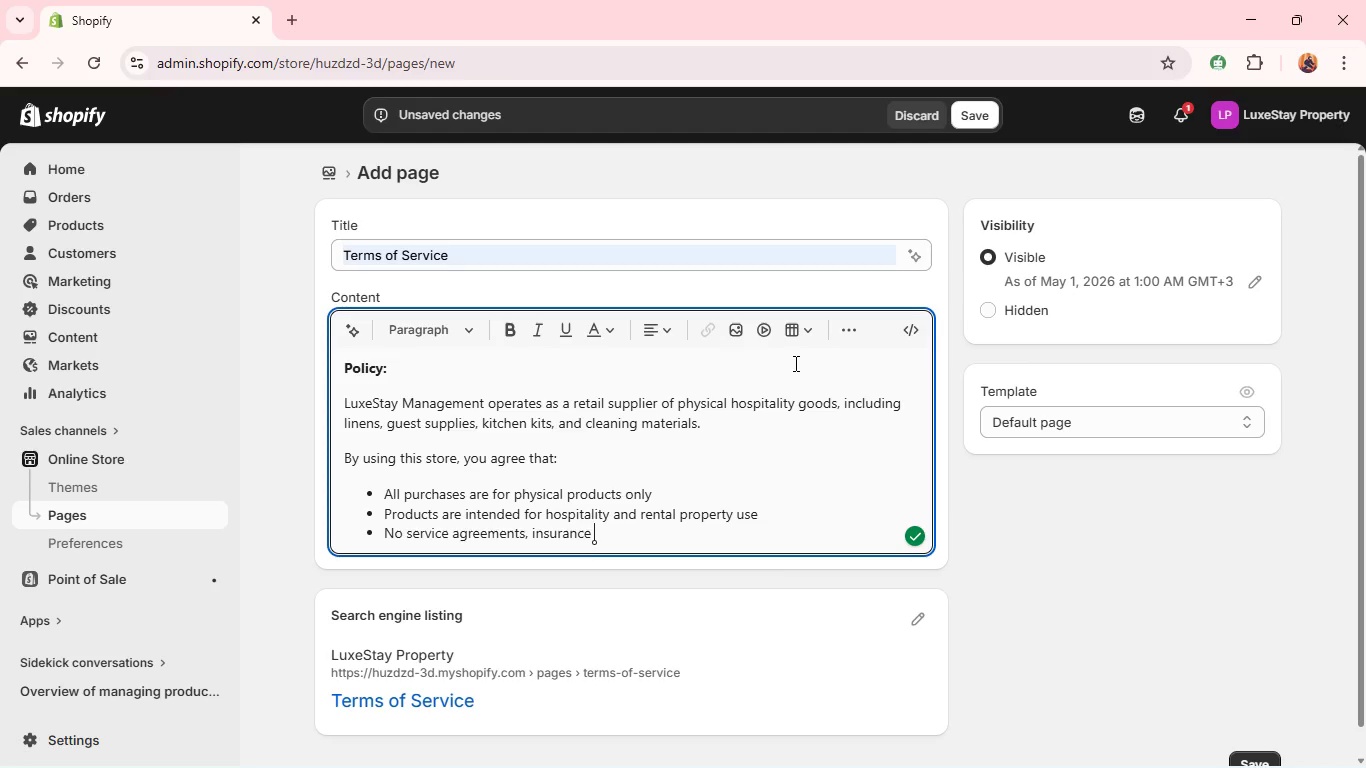 
type(coverage, or guarantees, )
key(Backspace)
key(Backspace)
type( are included)
 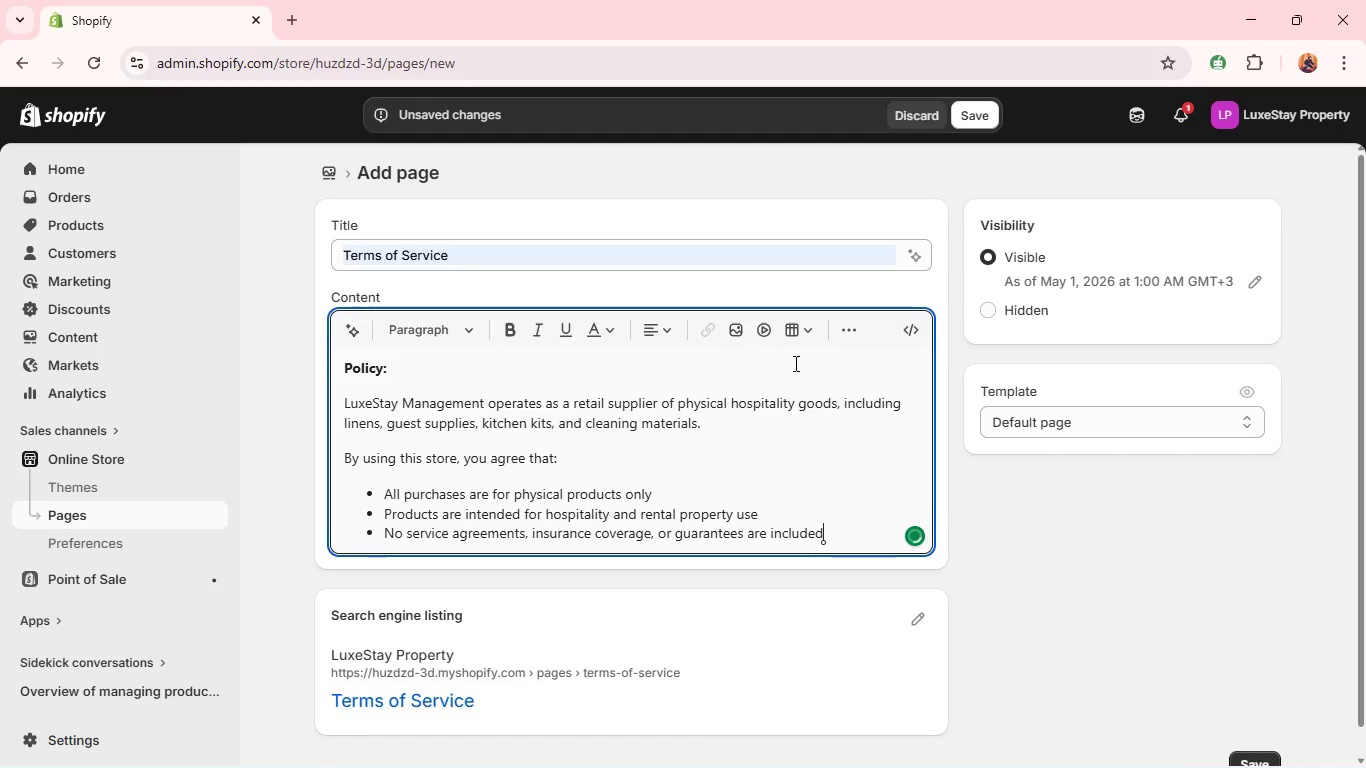 
key(Enter)
 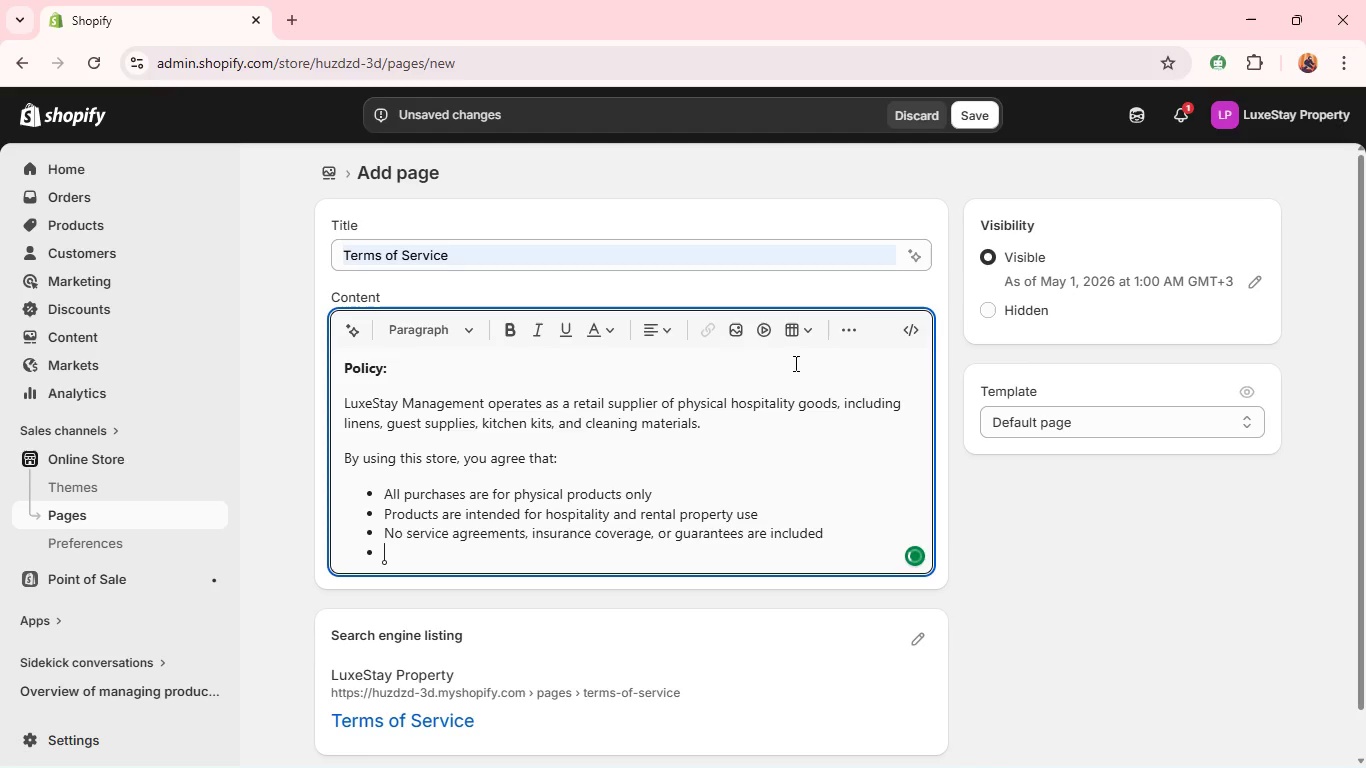 
type(Product ava)
 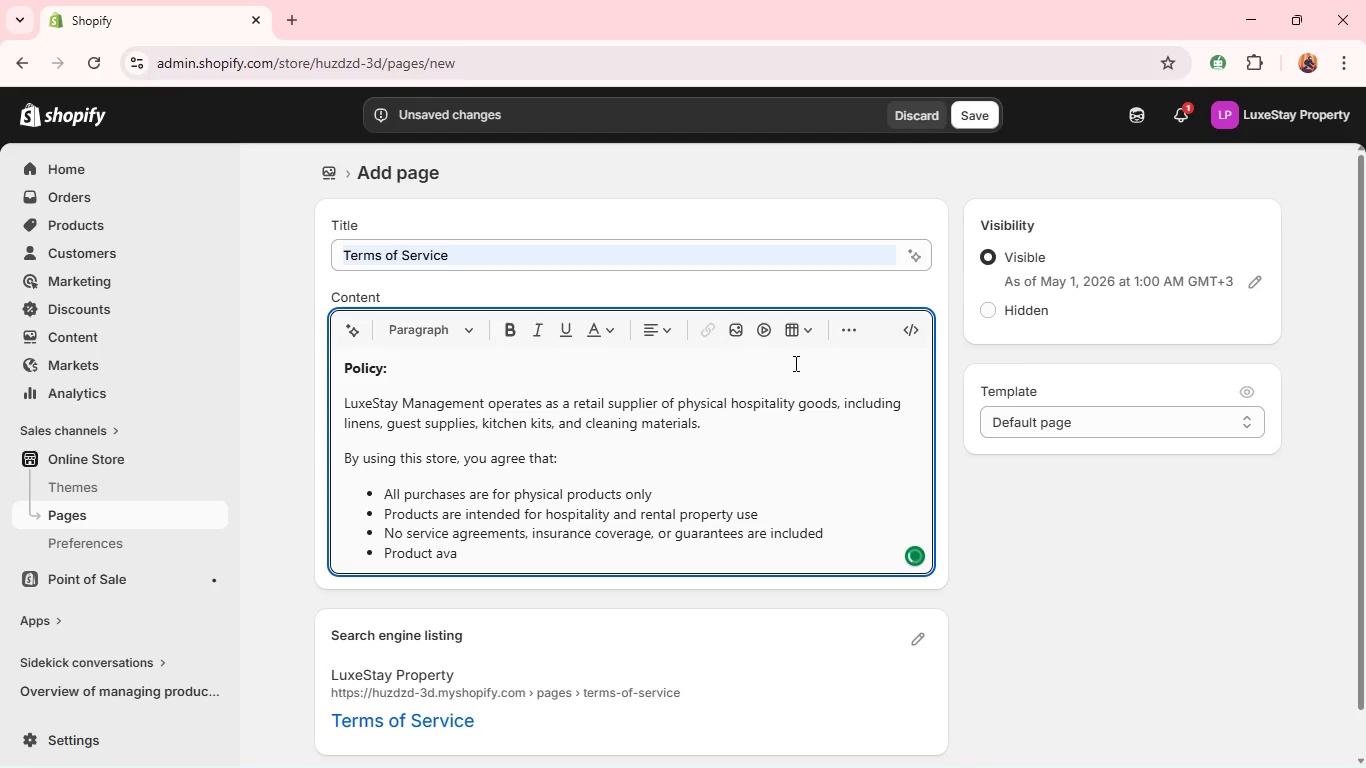 
type(ilablity)
 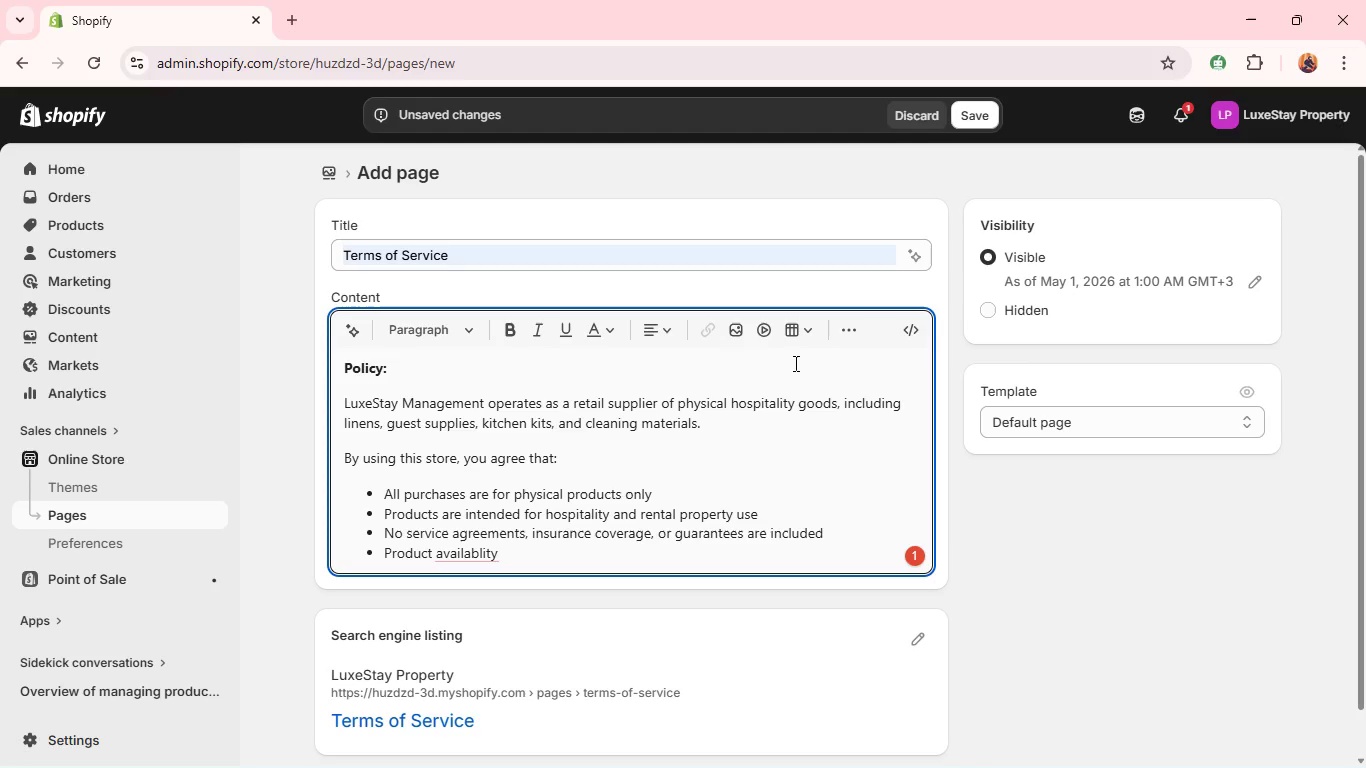 
wait(11.28)
 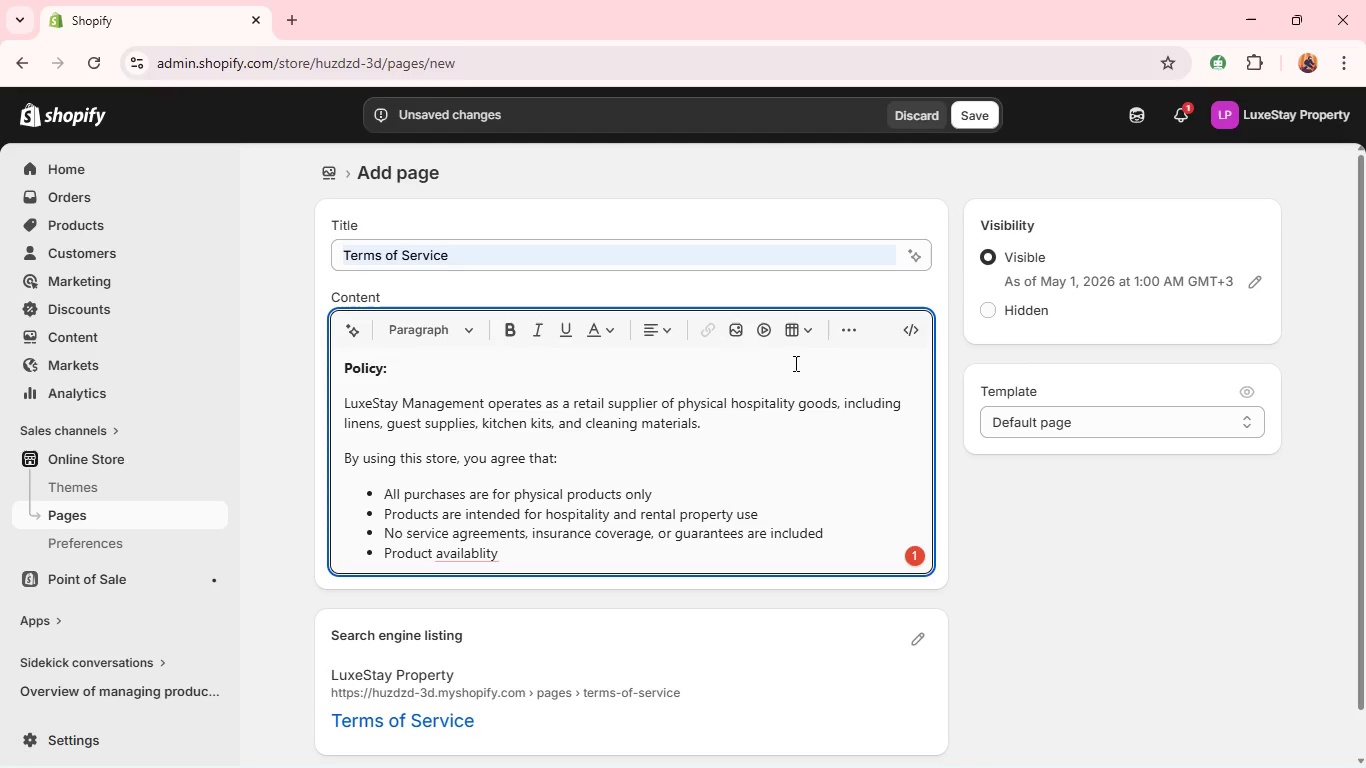 
type( and refuse or cancel orders that appear to)
key(Backspace)
type( violate policies or misuse product categories.)
 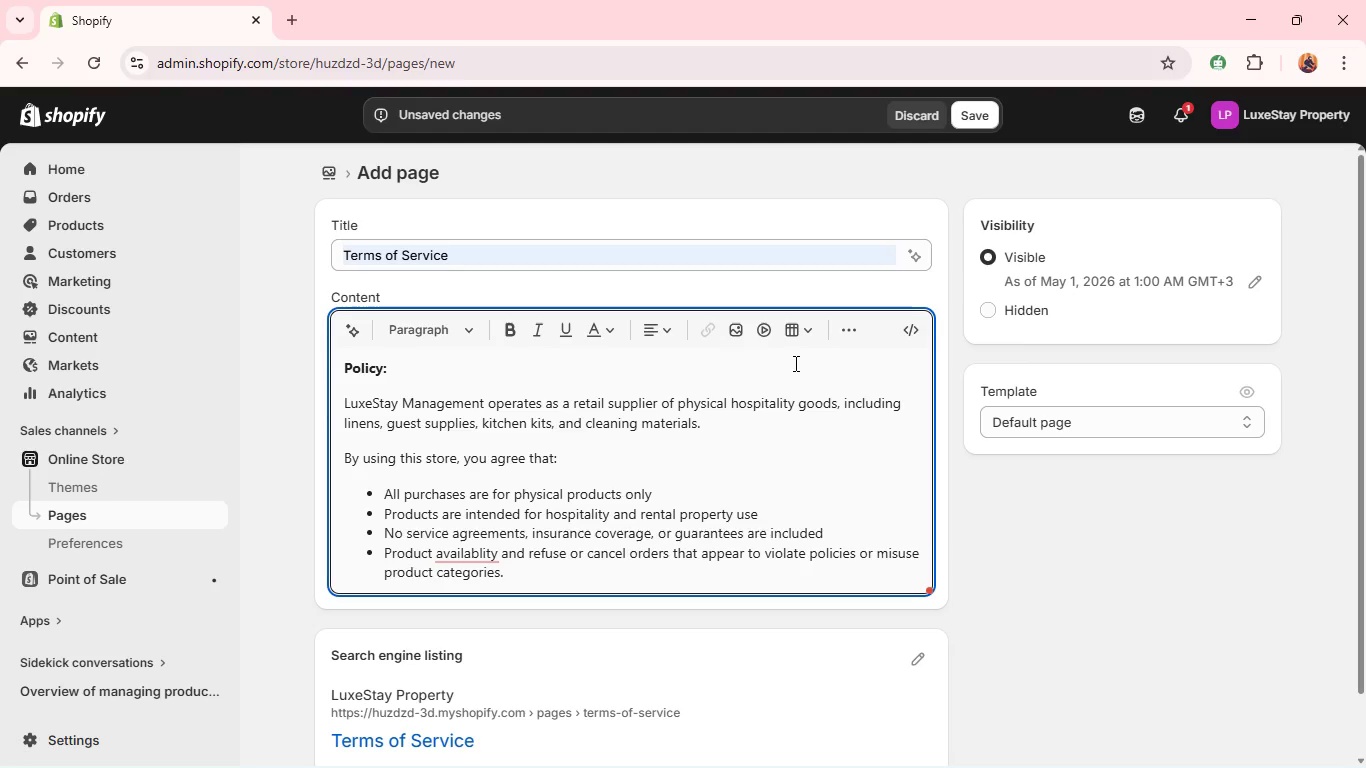 
wait(5.16)
 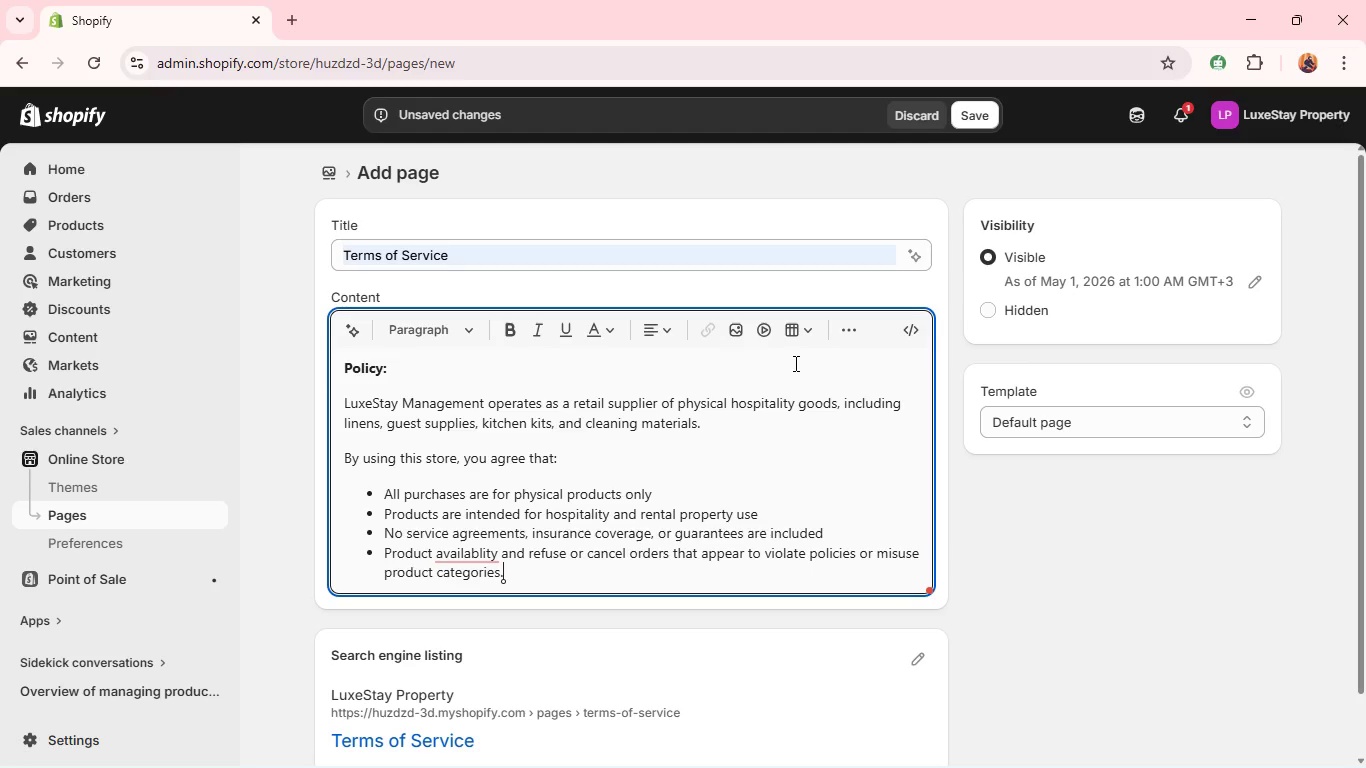 
left_click([474, 418])
 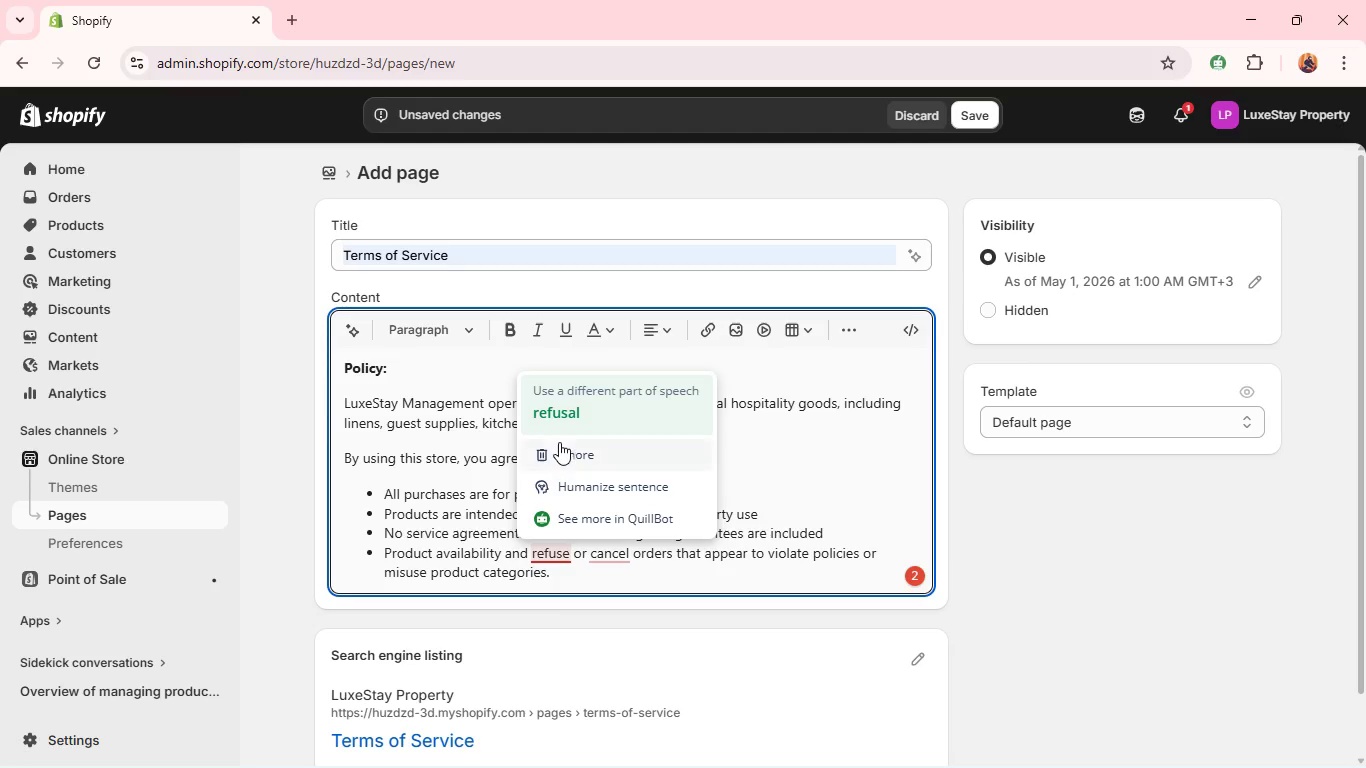 
left_click([549, 415])
 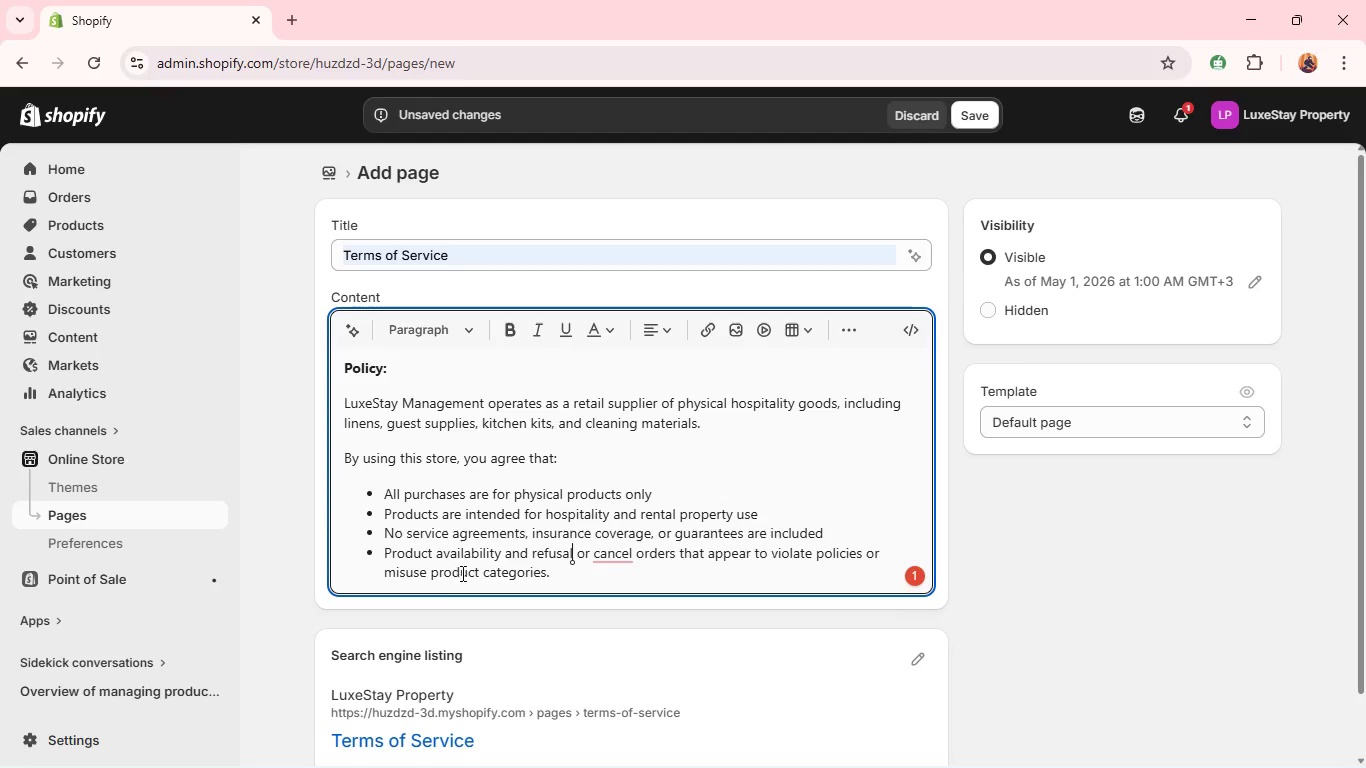 
wait(16.22)
 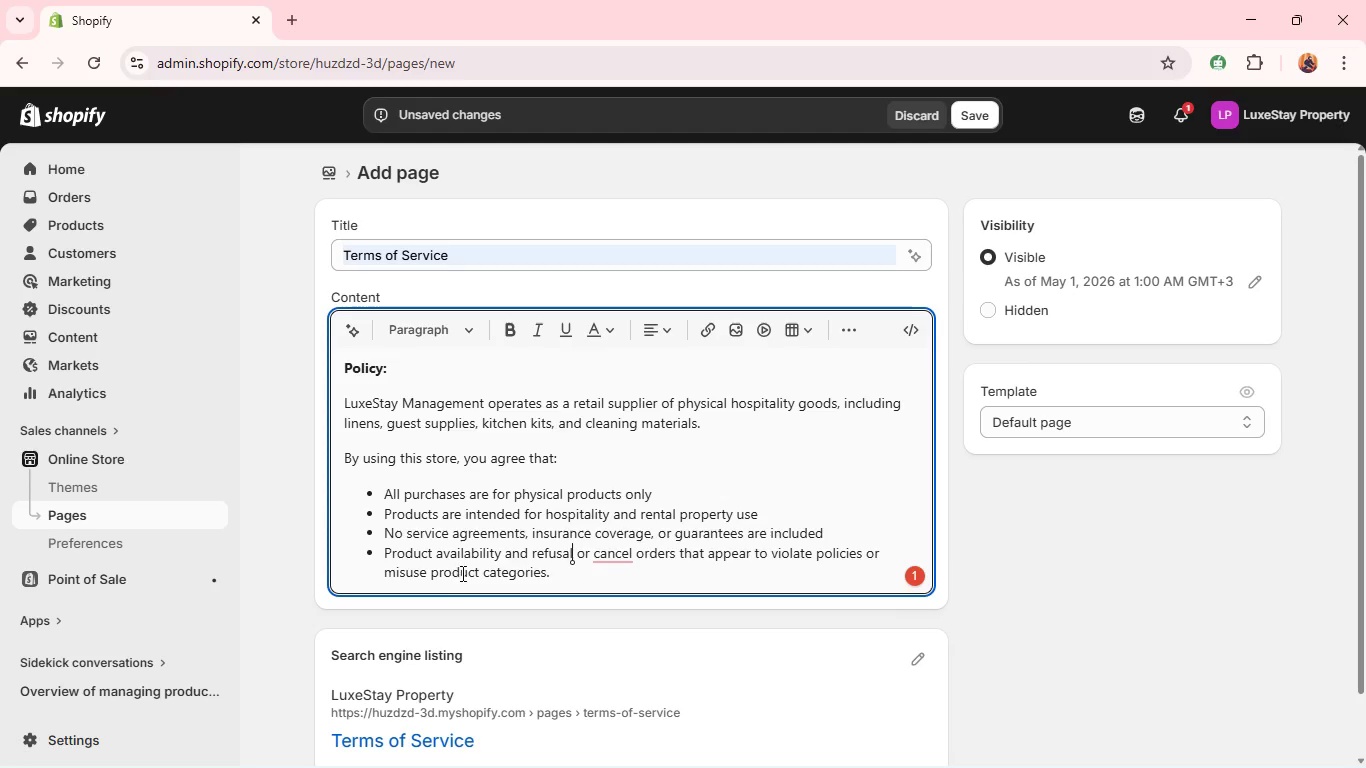 
left_click([588, 551])
 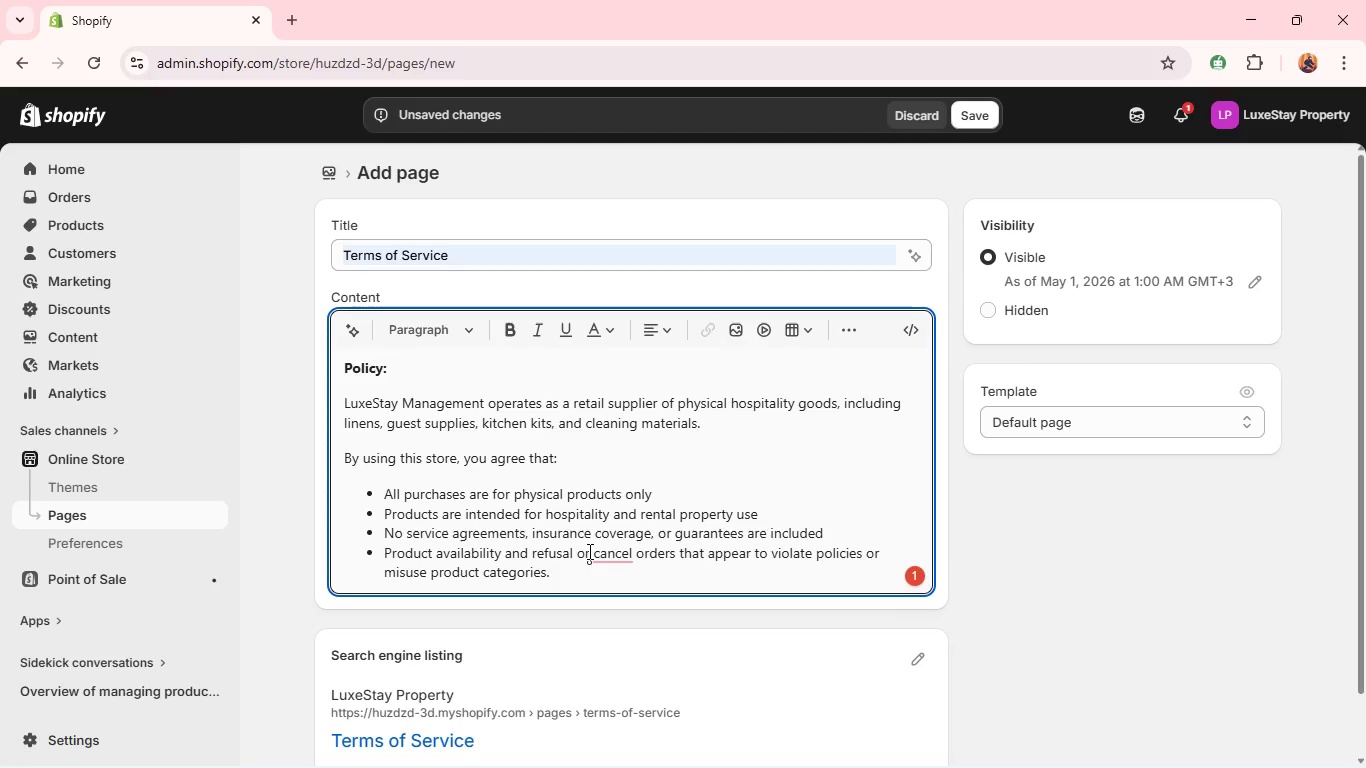 
key(Shift+Enter)
 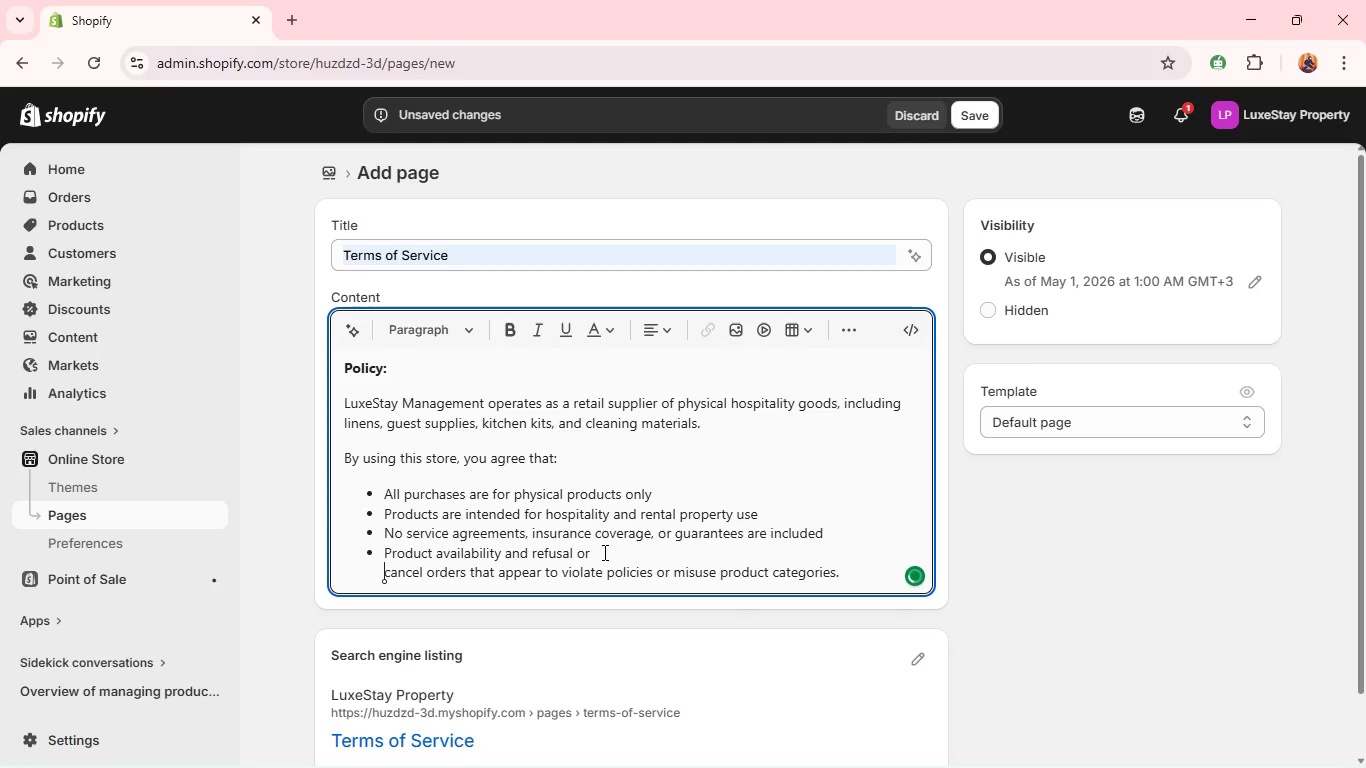 
left_click([603, 552])
 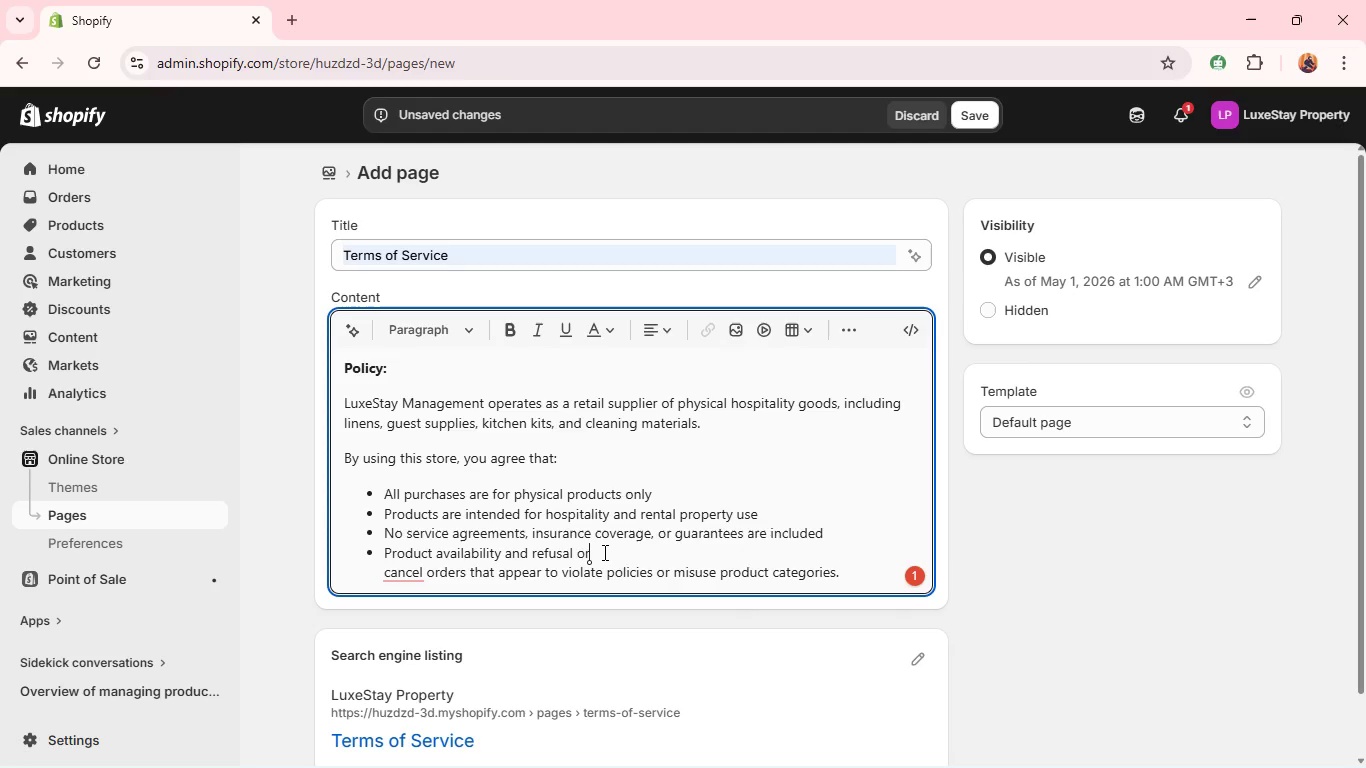 
key(Backspace)
 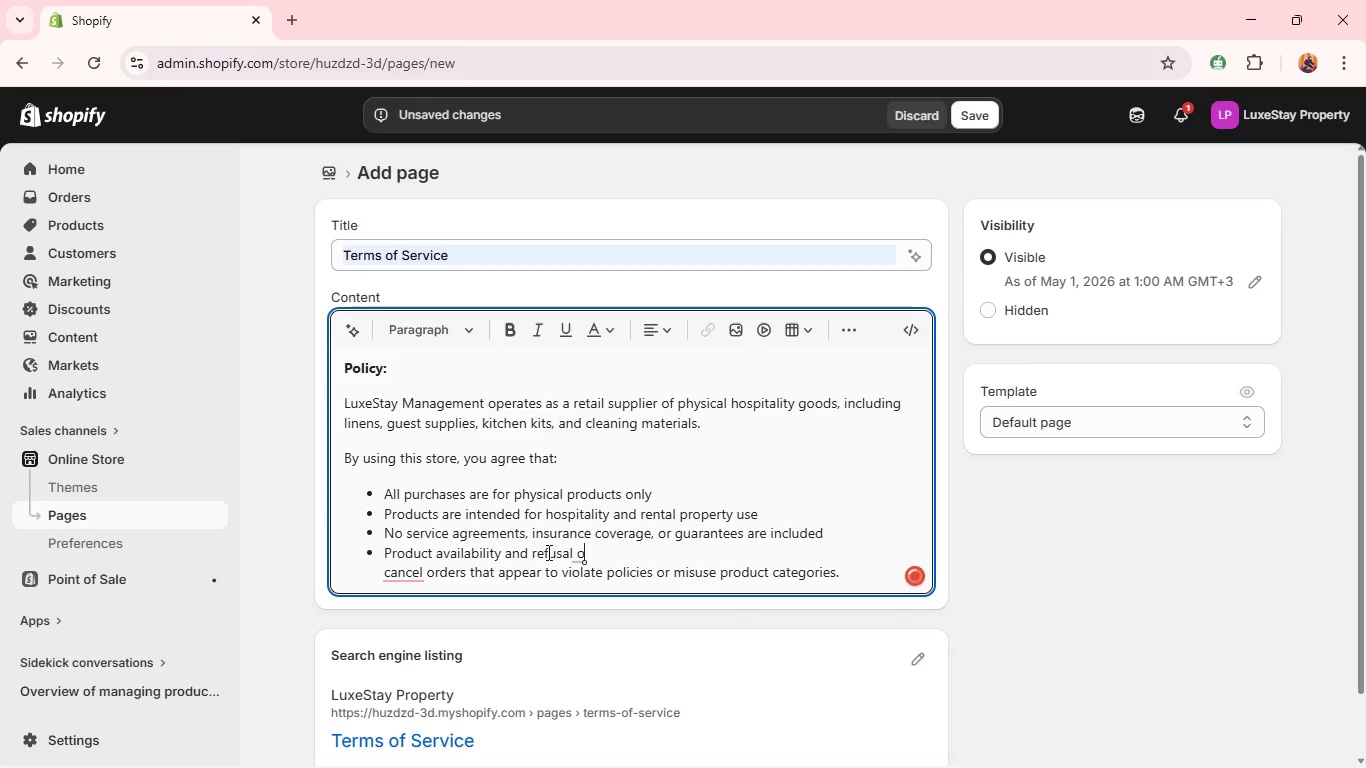 
left_click([522, 554])
 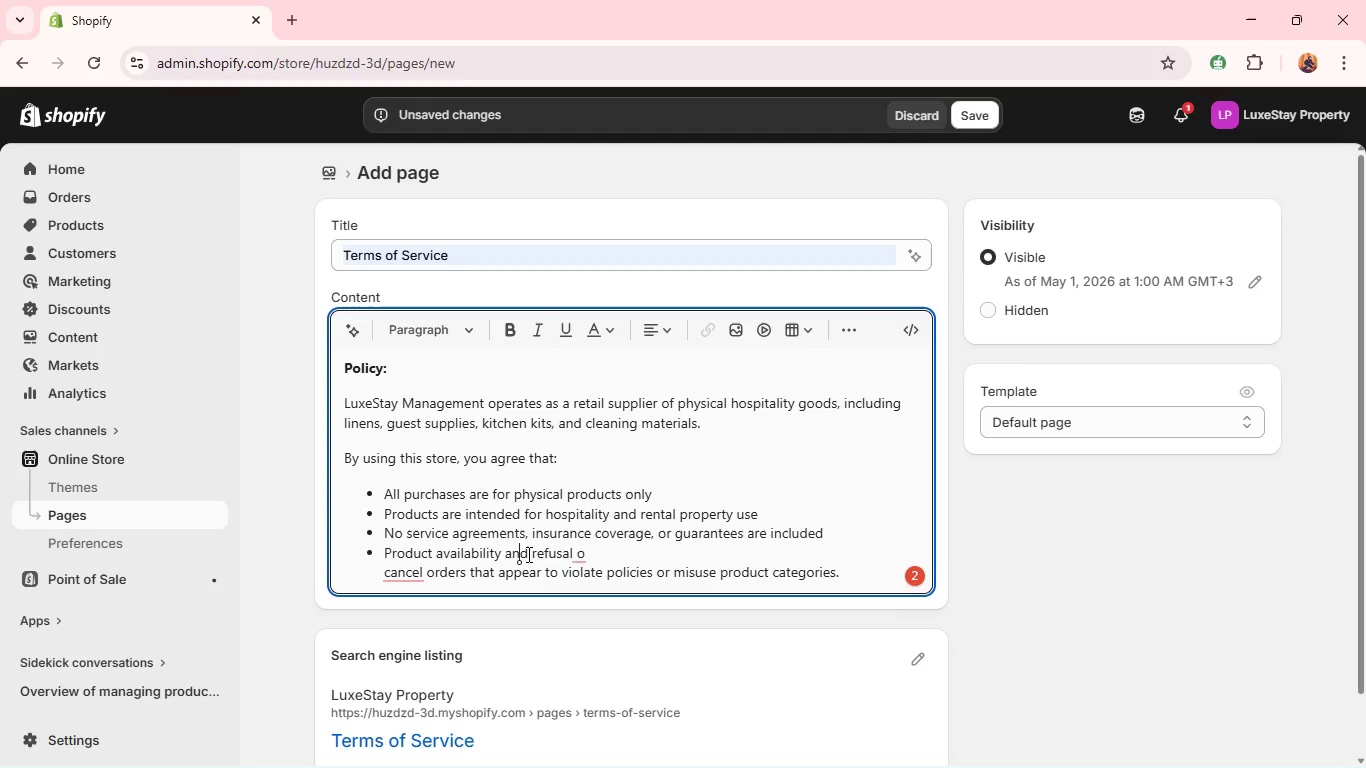 
left_click([527, 554])
 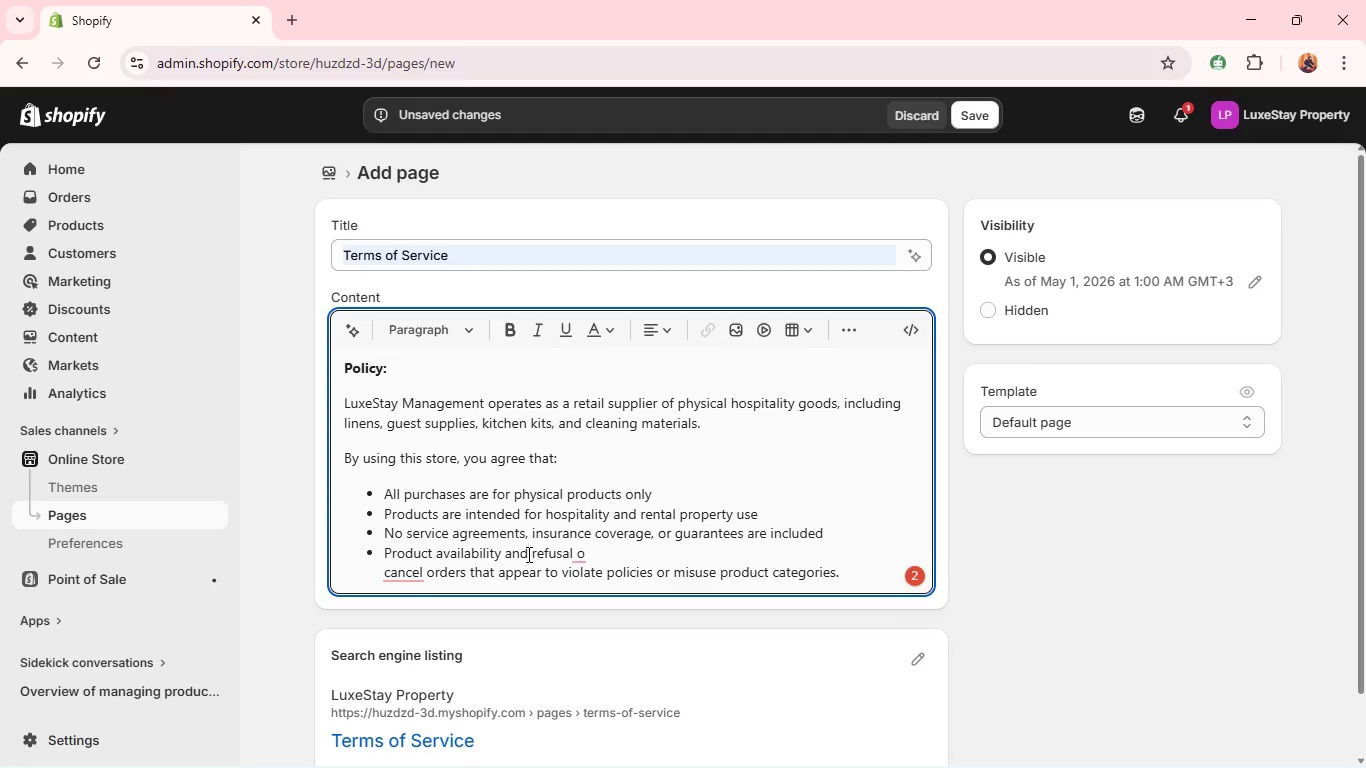 
key(Control+Z)
 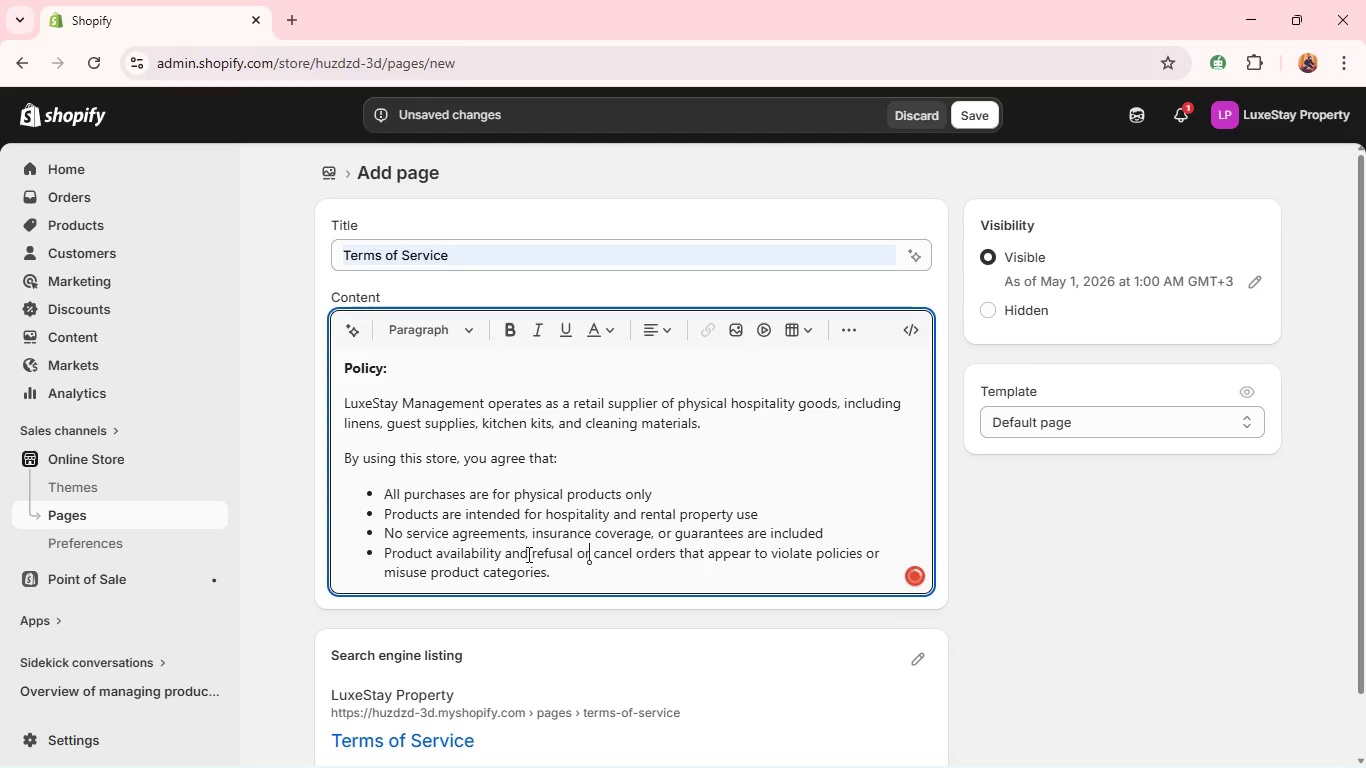 
key(Control+Z)
 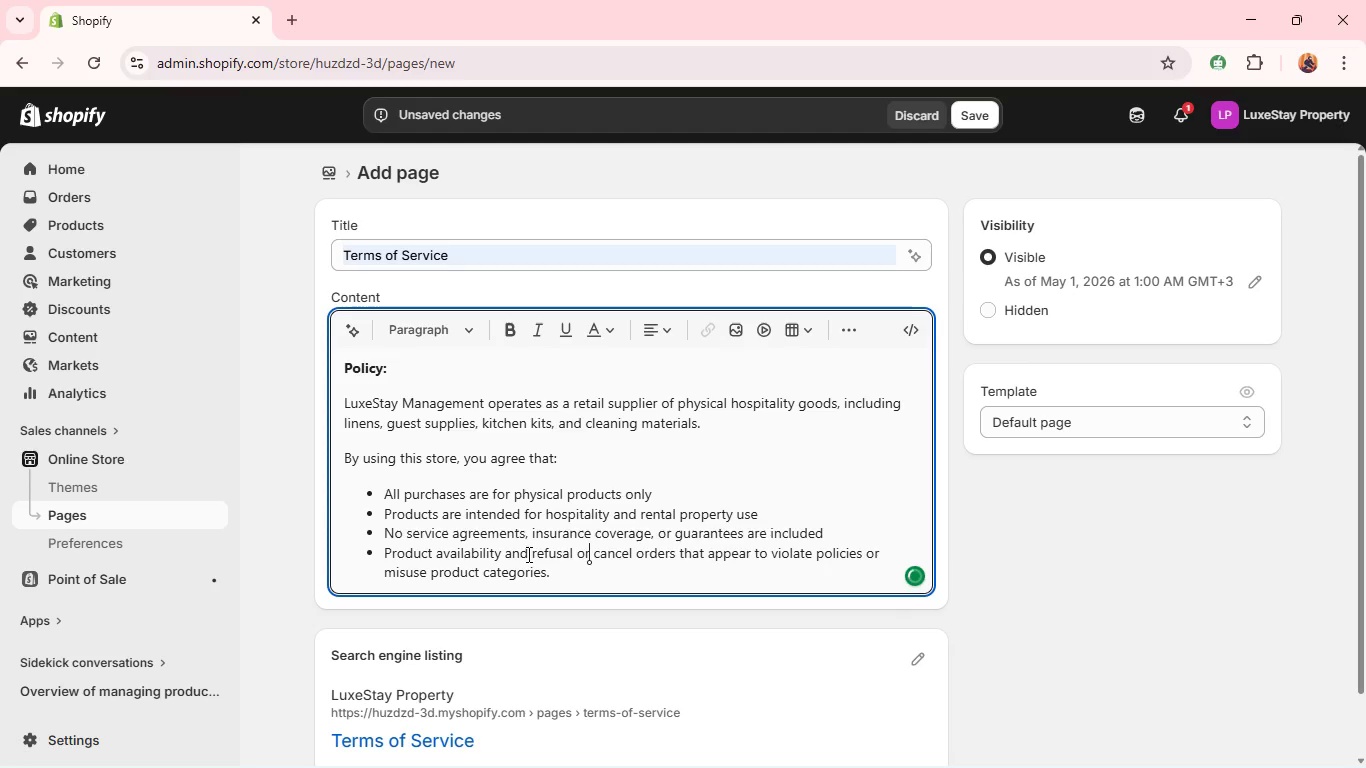 
left_click([527, 554])
 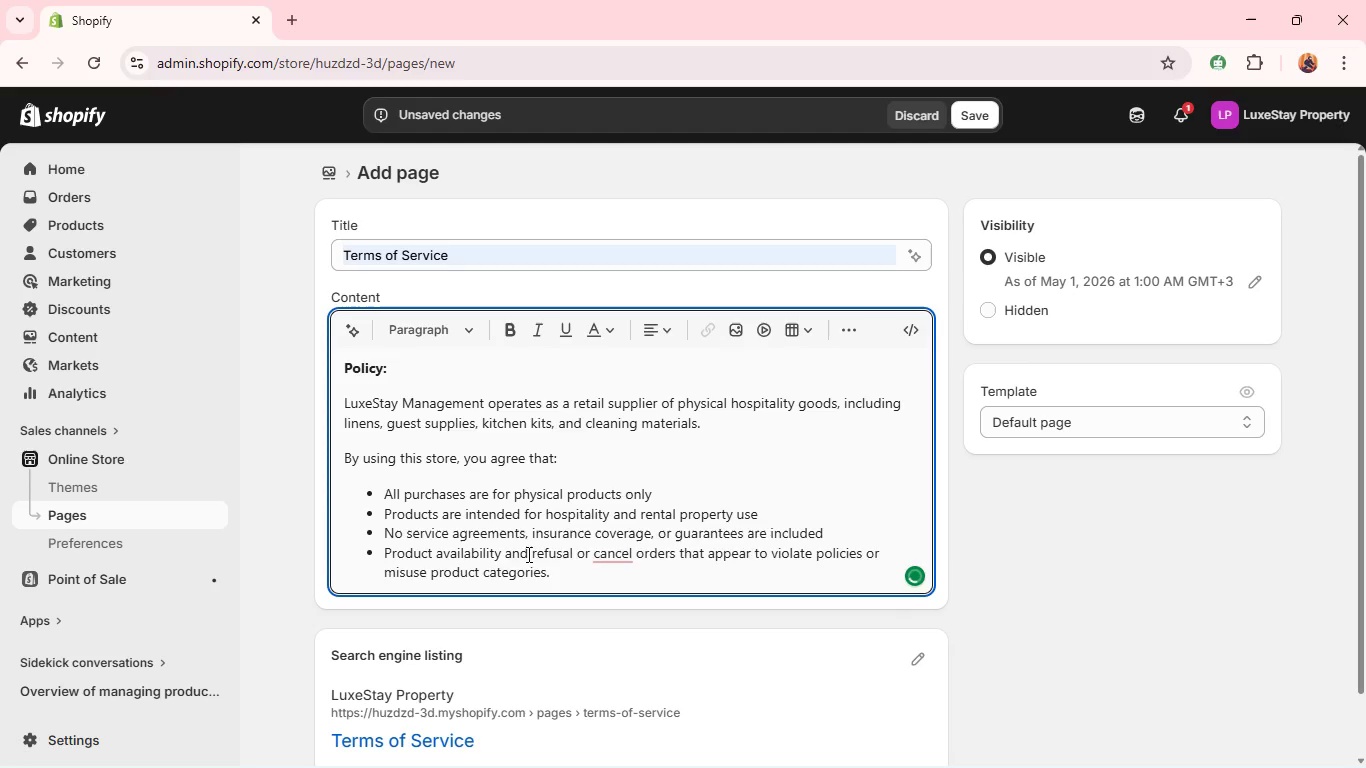 
key(Enter)
 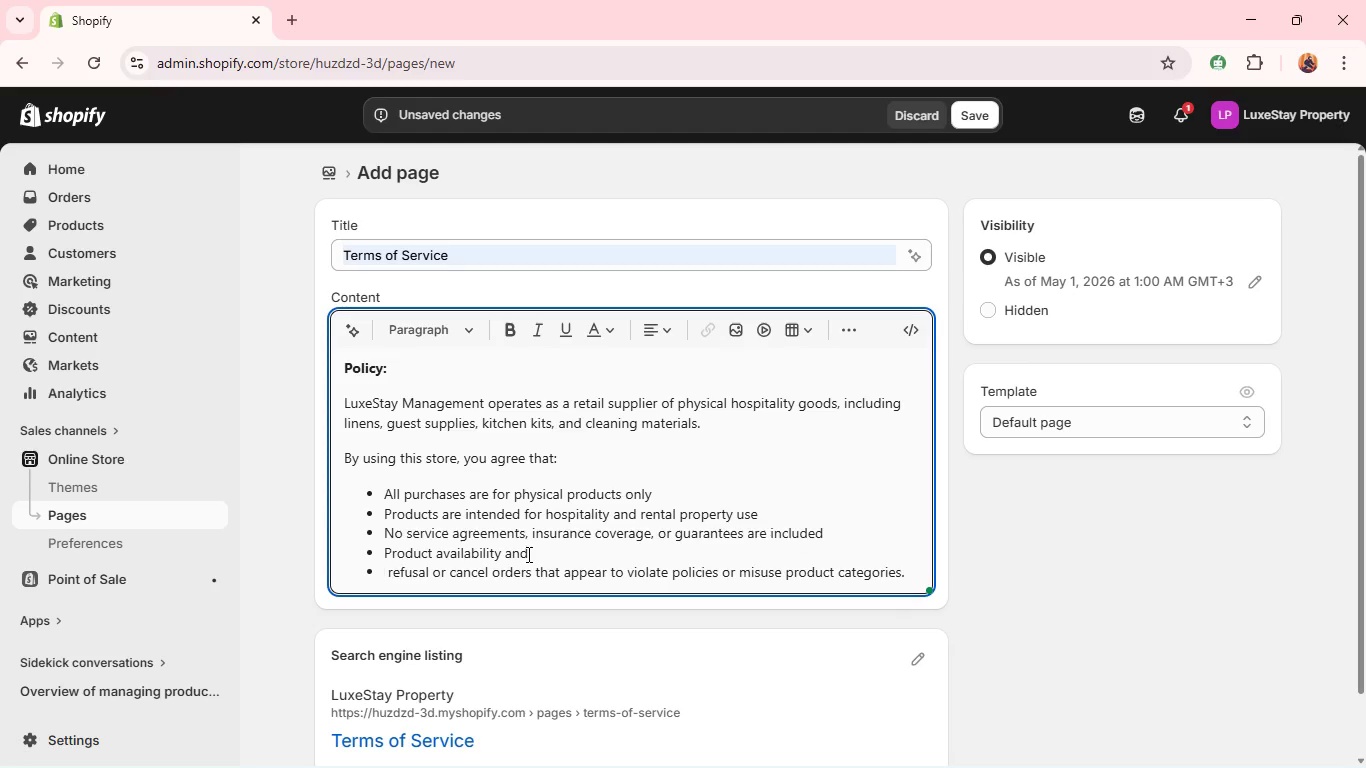 
key(Space)
 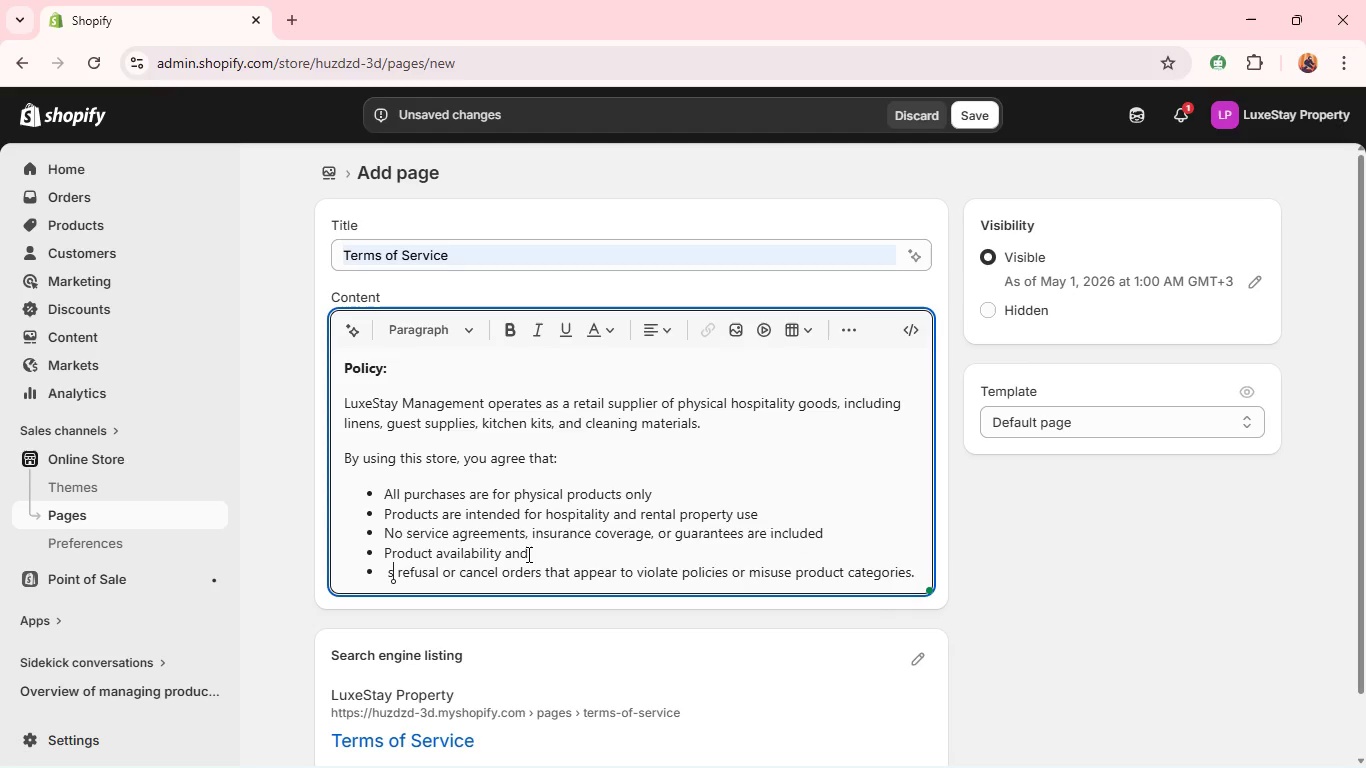 
key(S)
 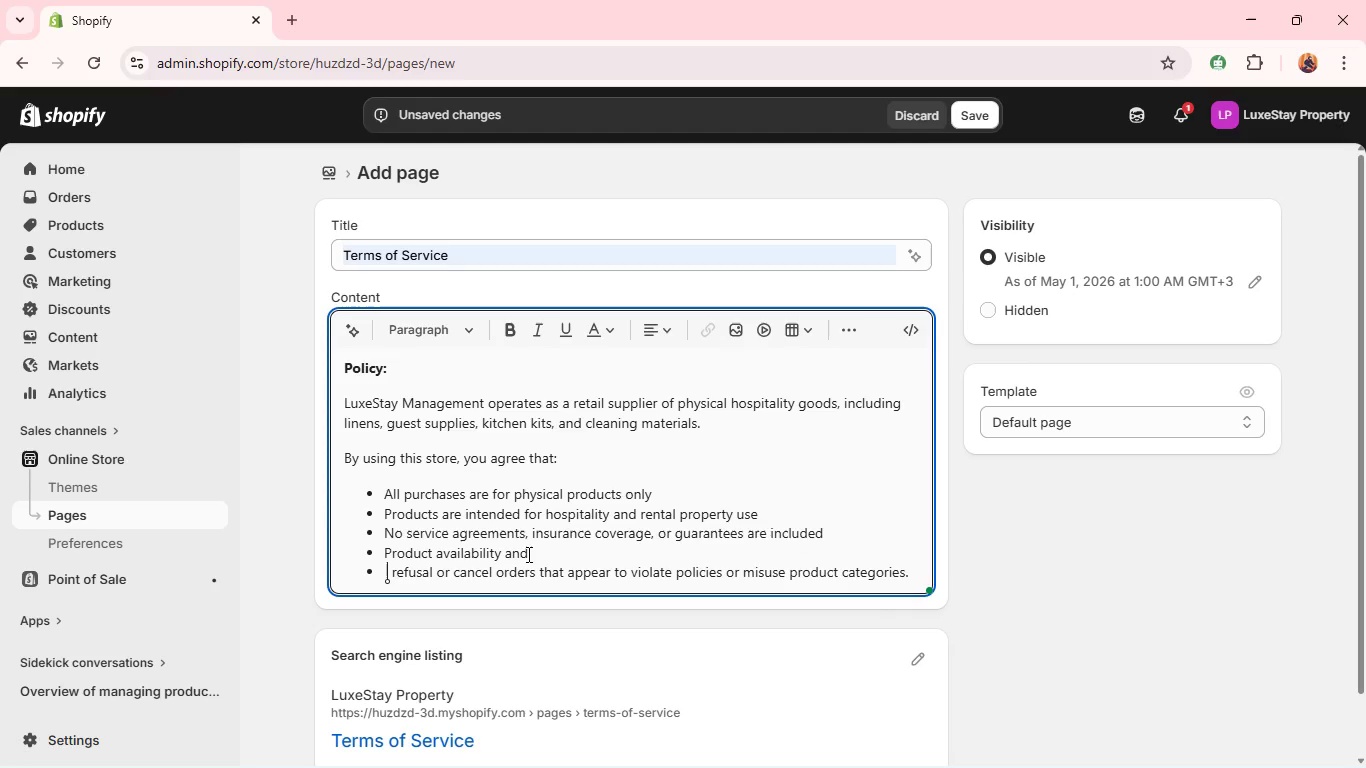 
key(Backspace)
 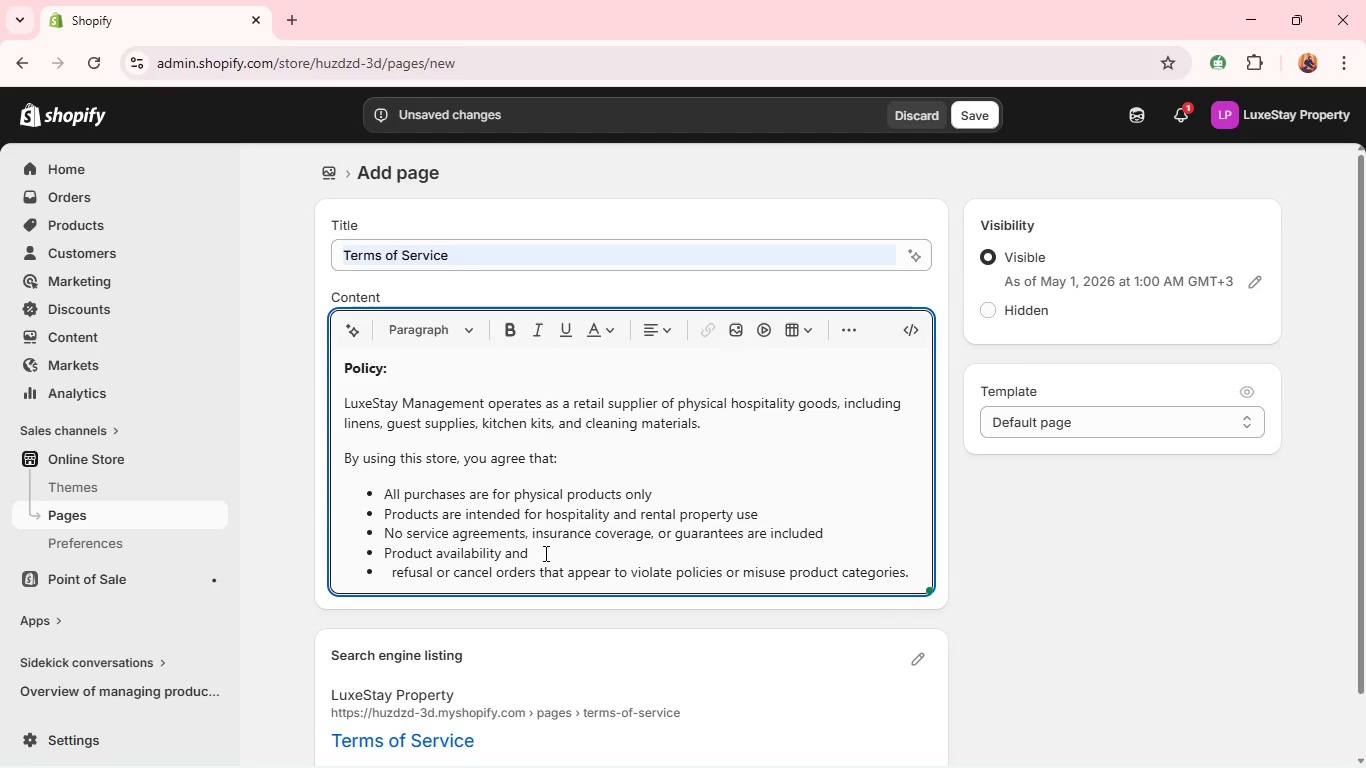 
left_click([544, 553])
 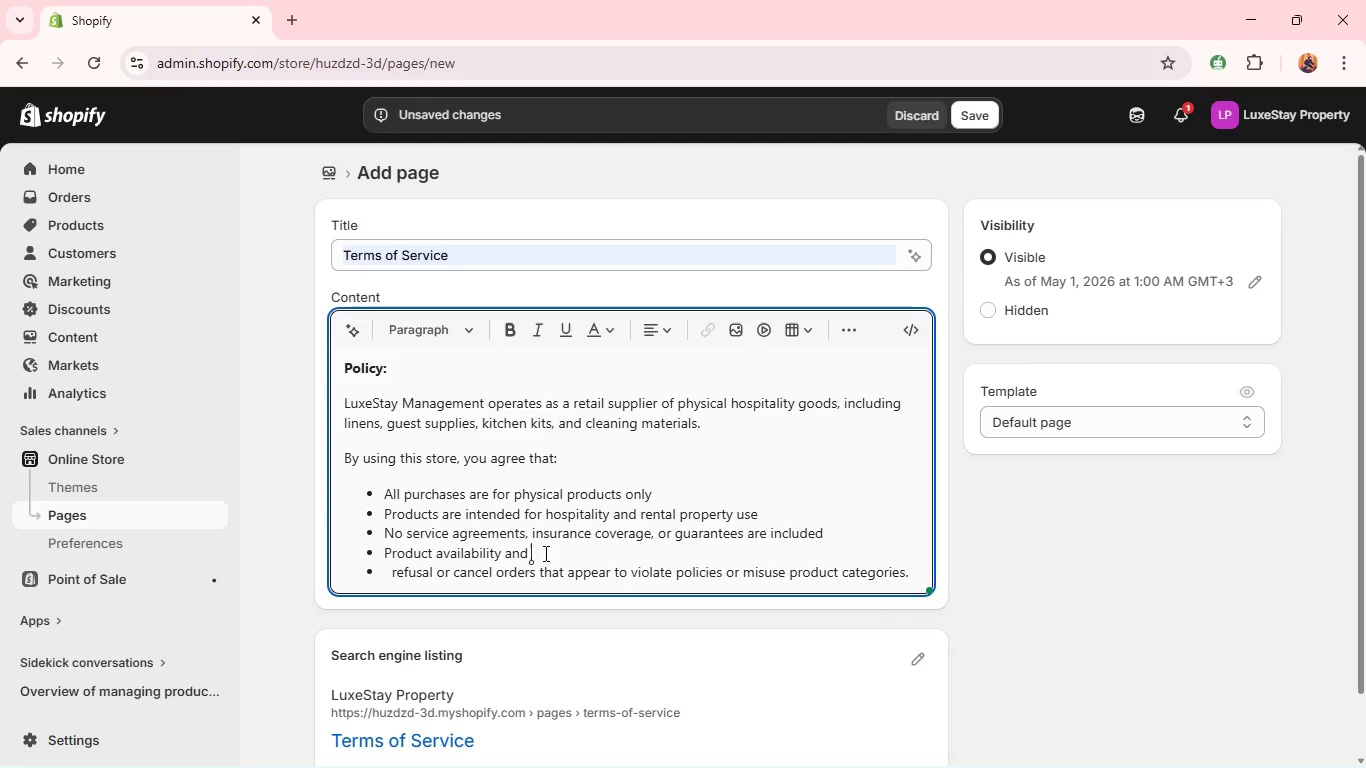 
type( specifications may change without notice)
 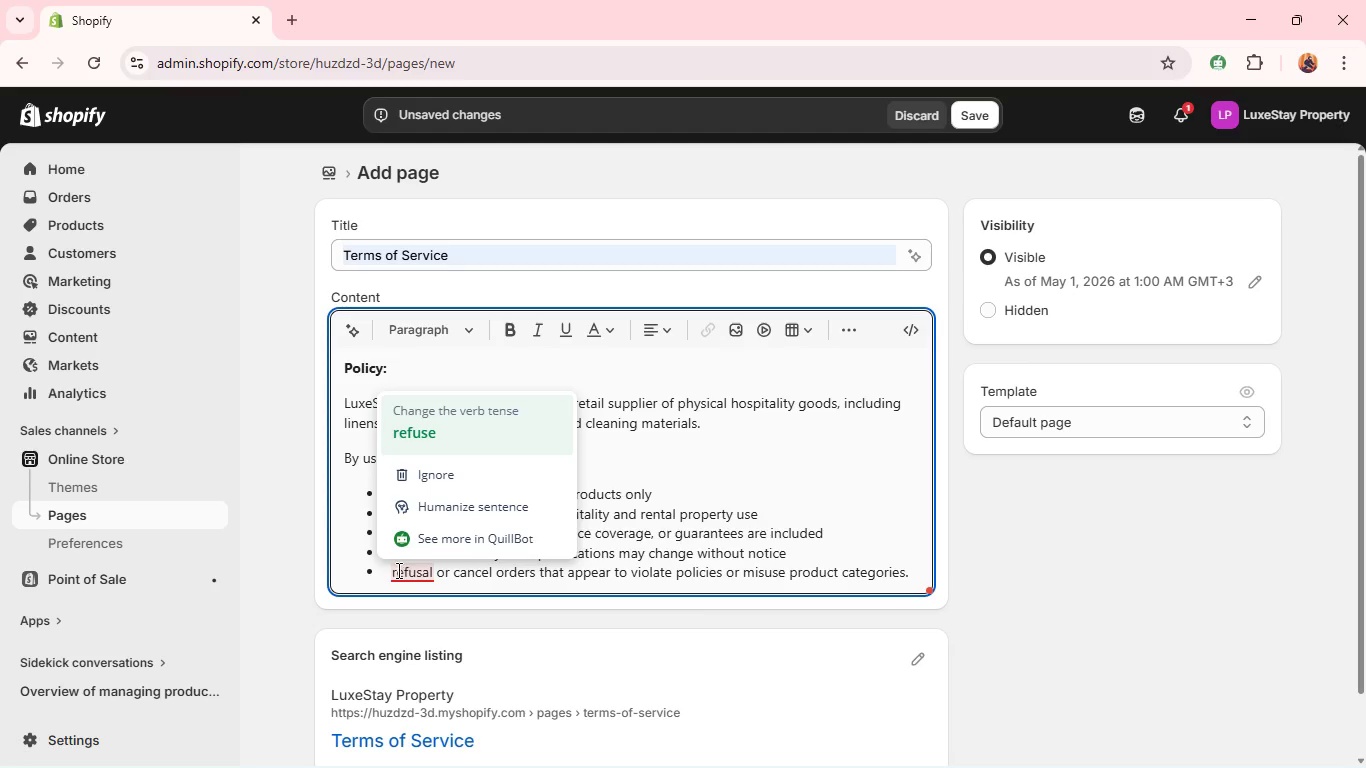 
left_click([391, 571])
 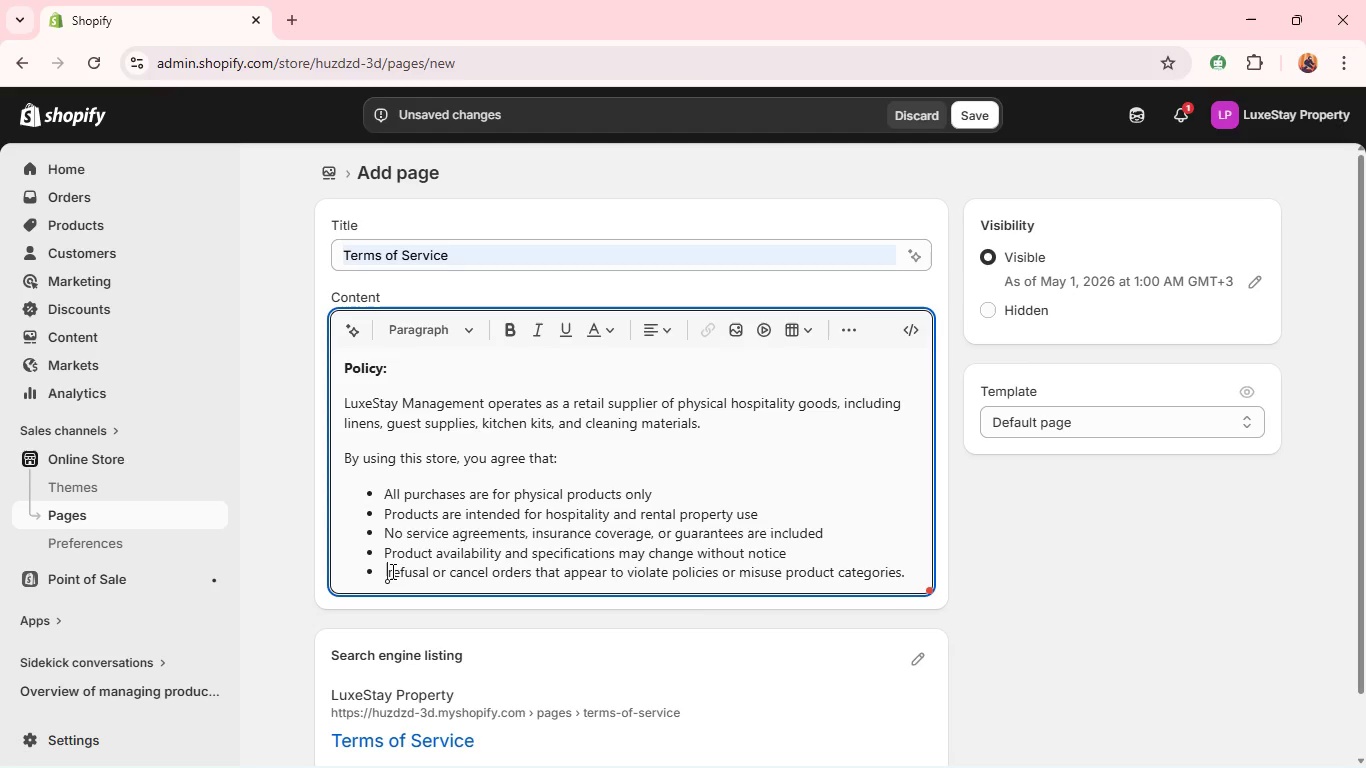 
key(Backspace)
 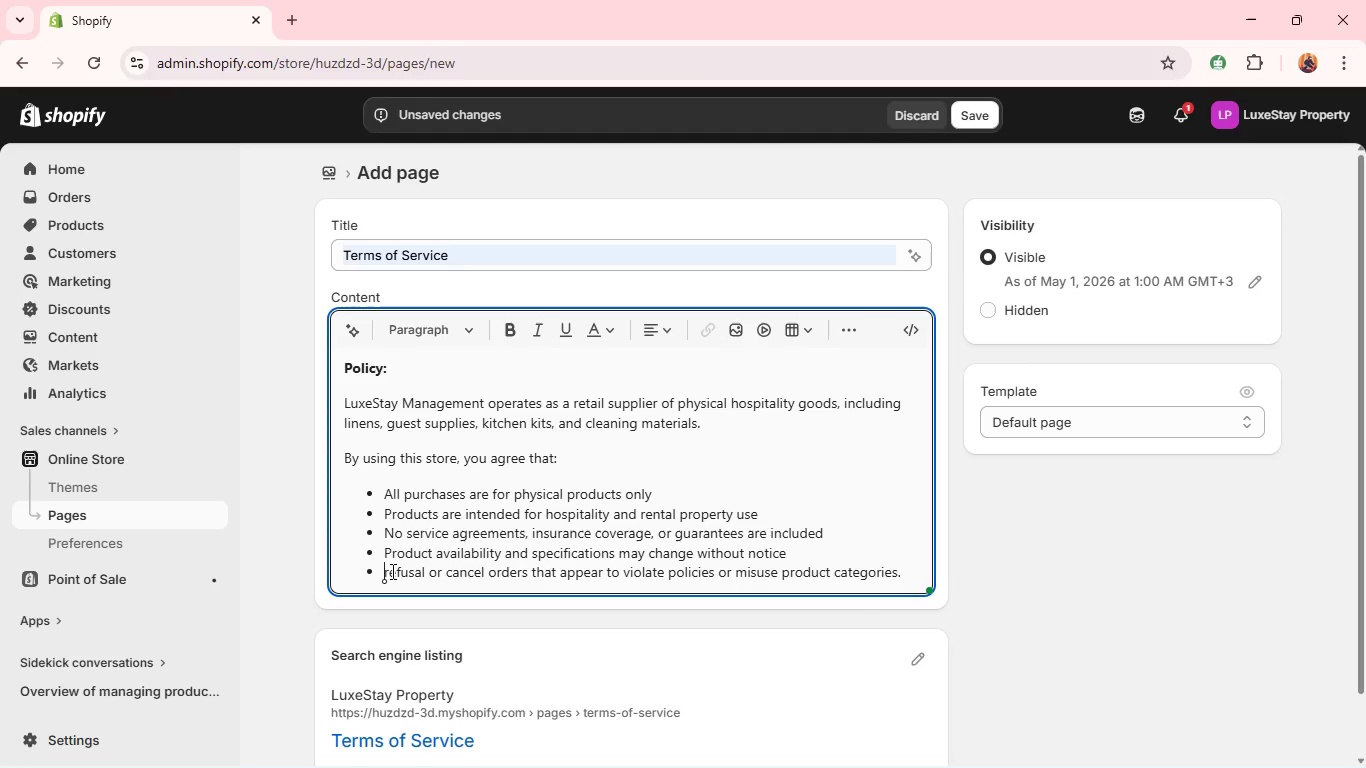 
key(Backspace)
 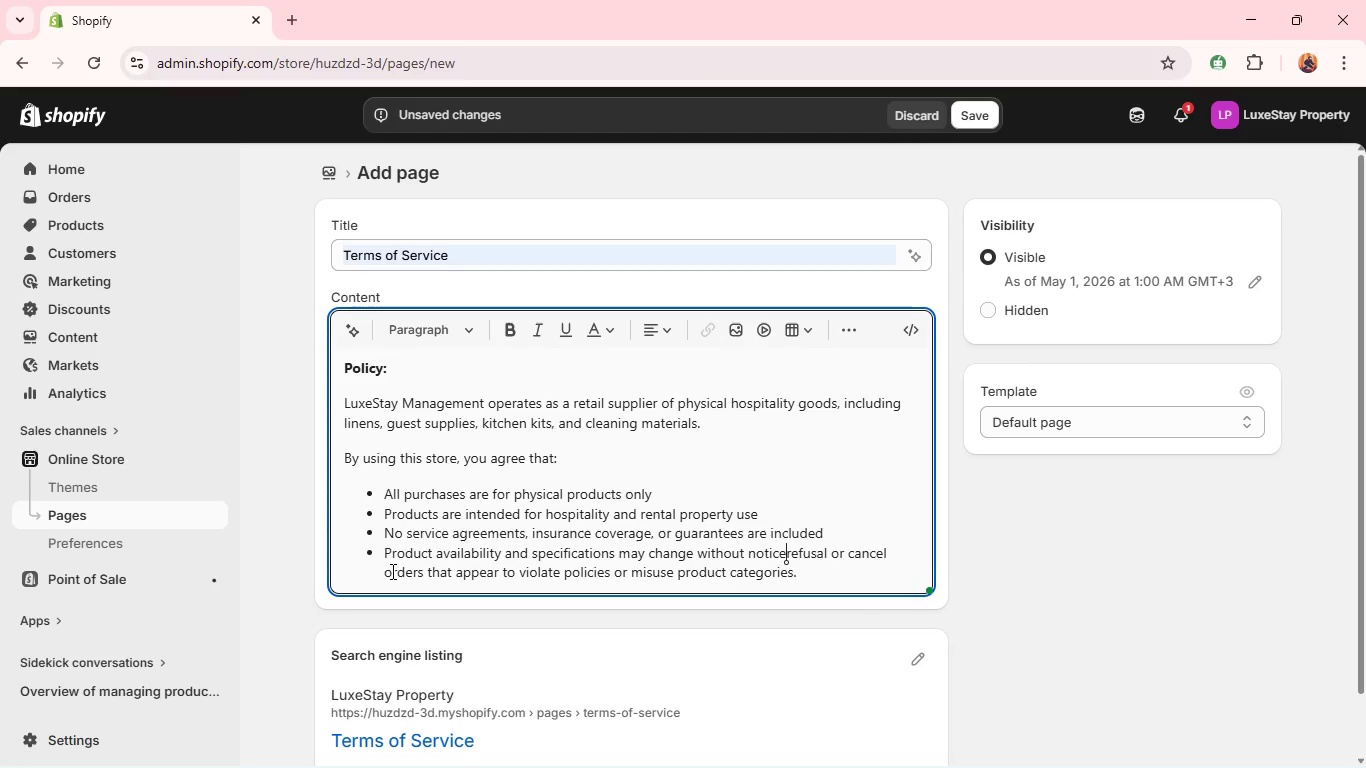 
key(Backspace)
 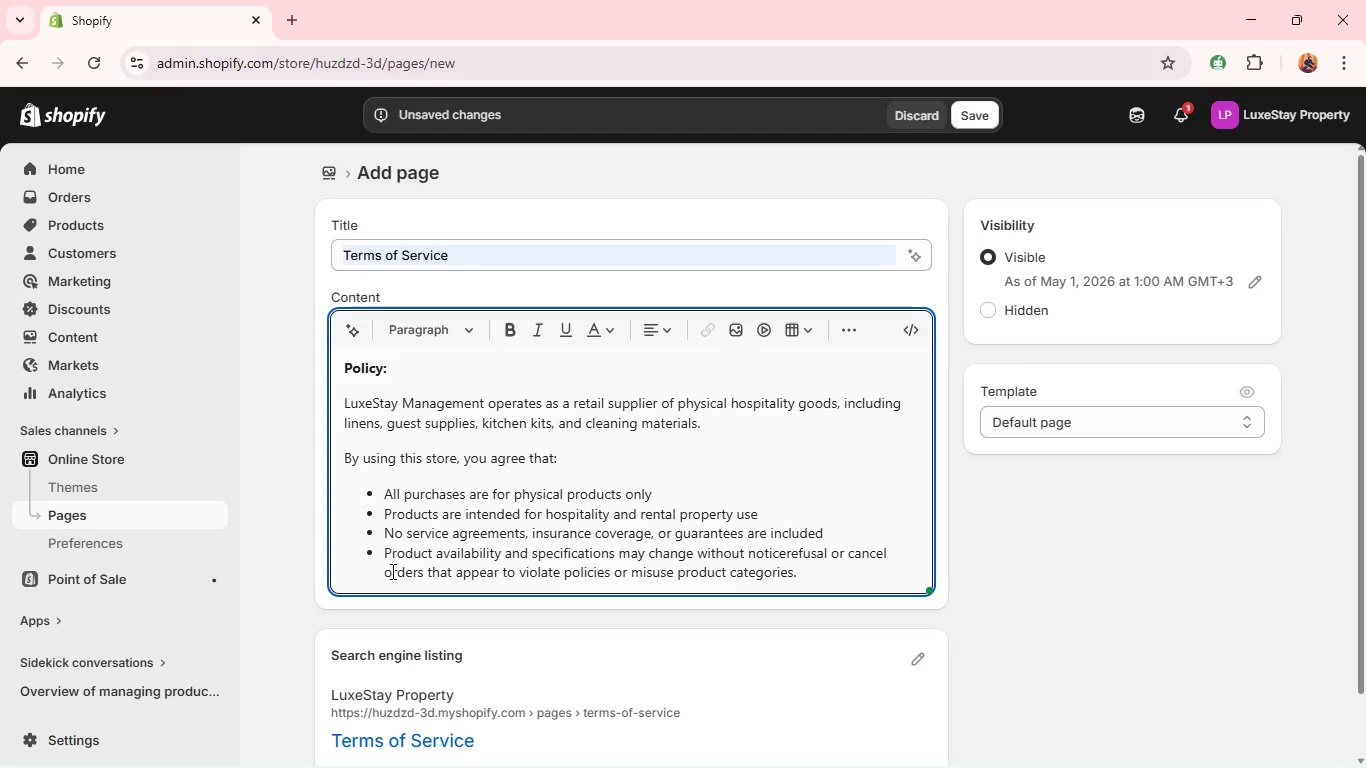 
key(Shift+ShiftRight)
 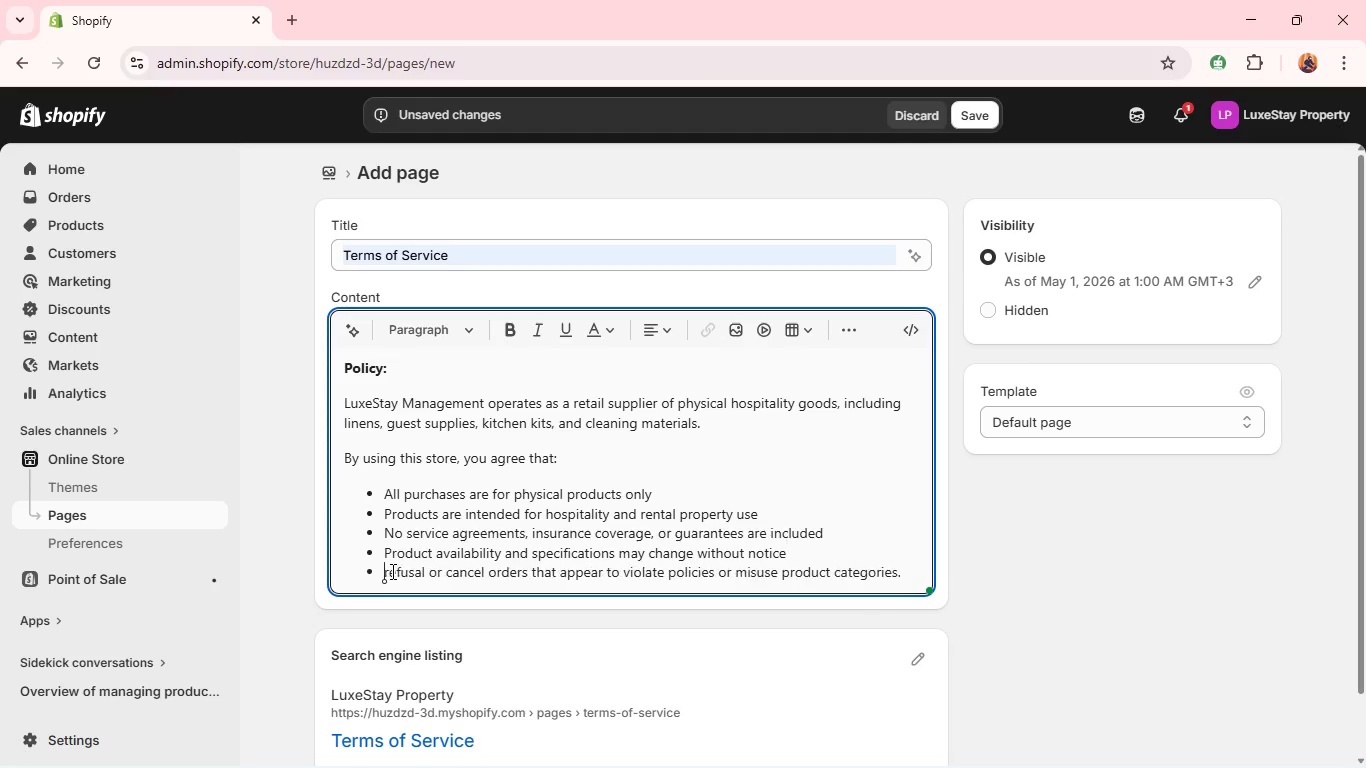 
key(Enter)
 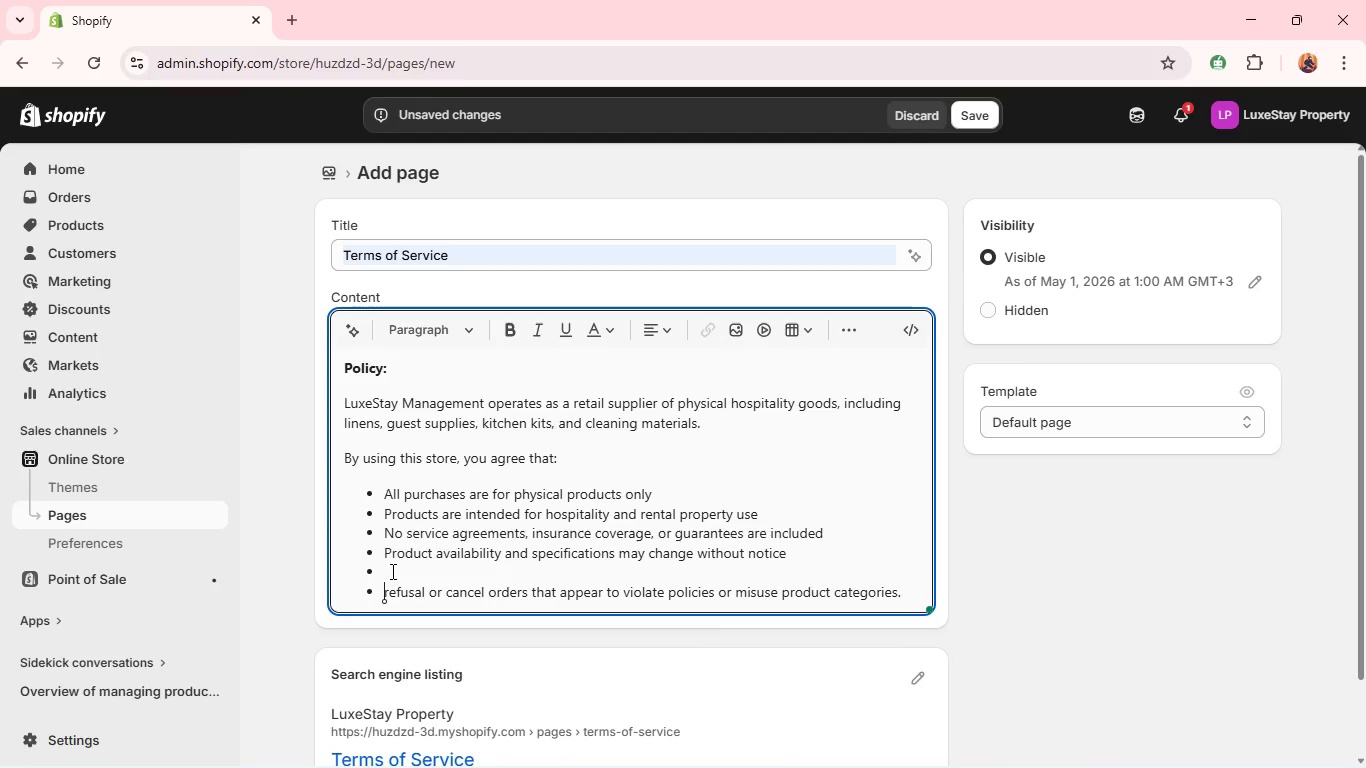 
key(Enter)
 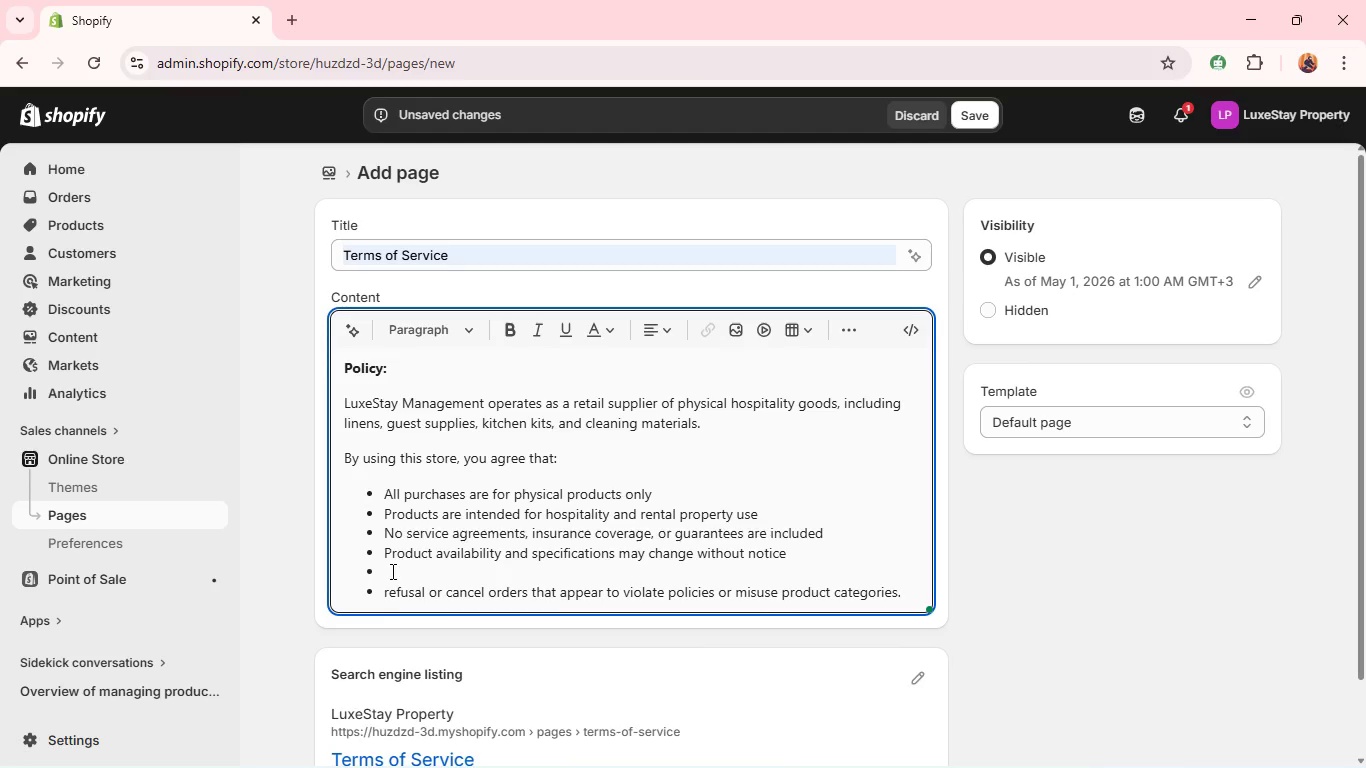 
key(Backspace)
 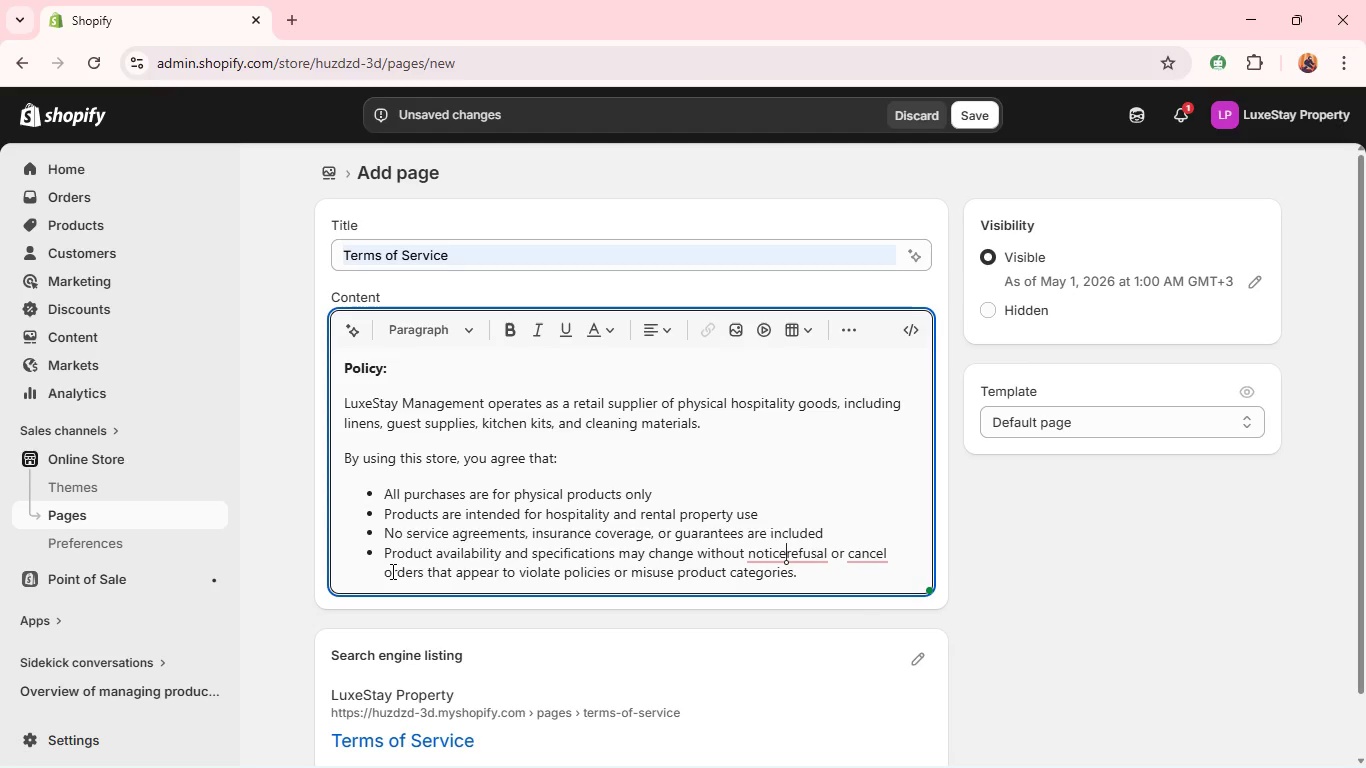 
key(Backspace)
 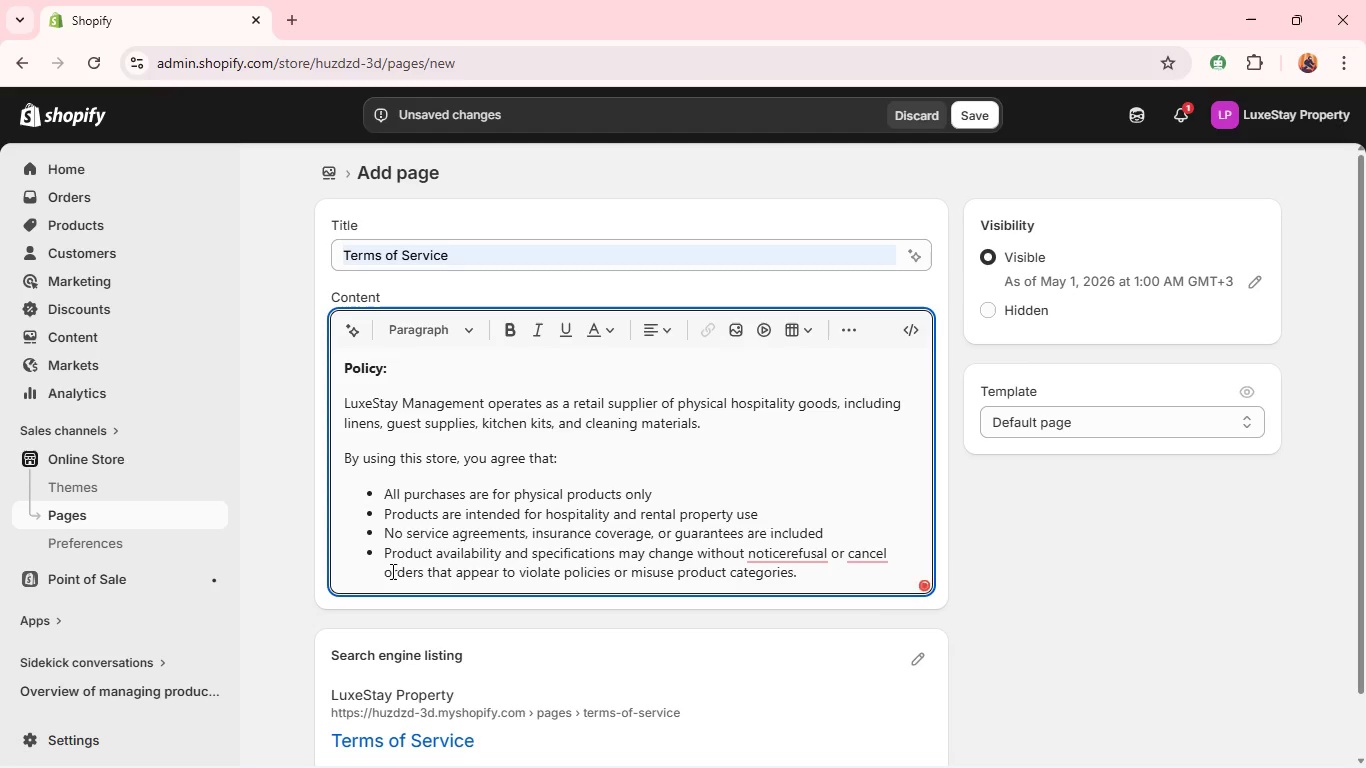 
key(Space)
 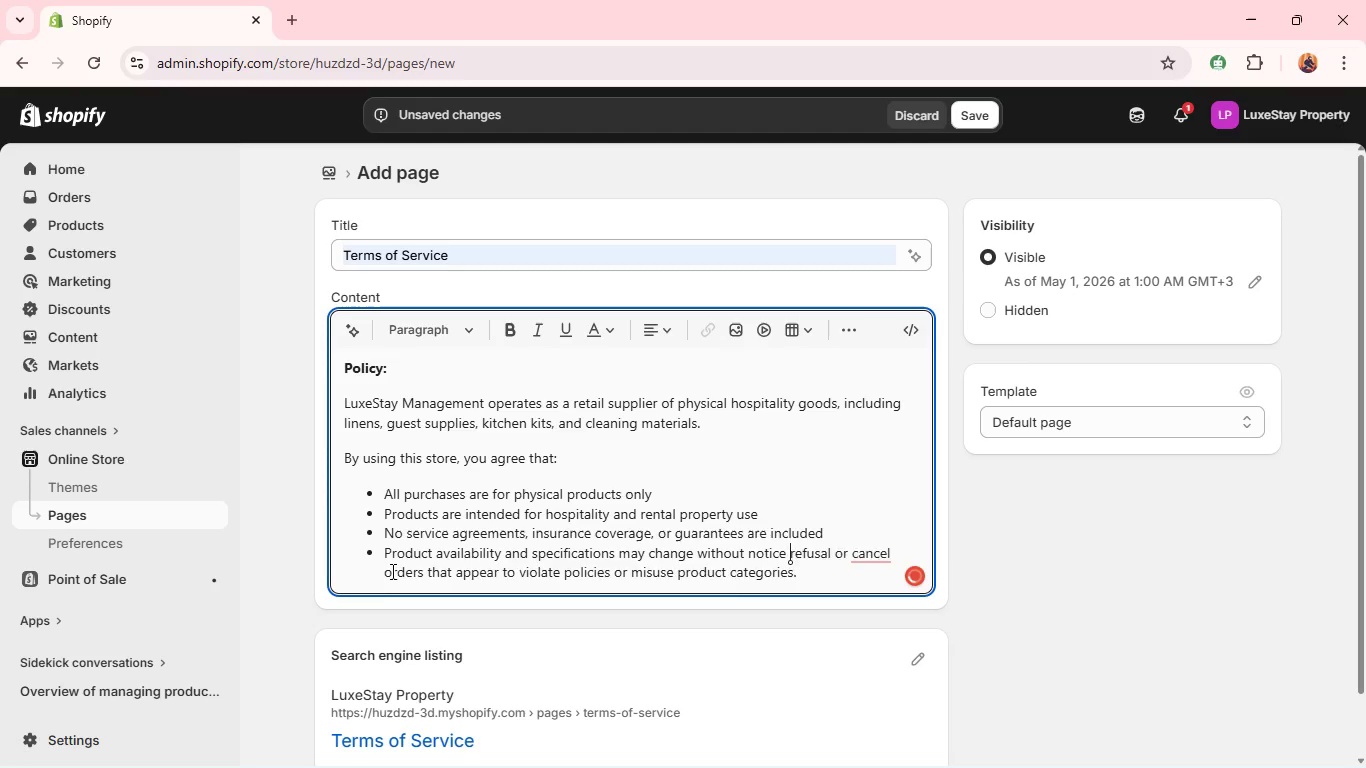 
key(Enter)
 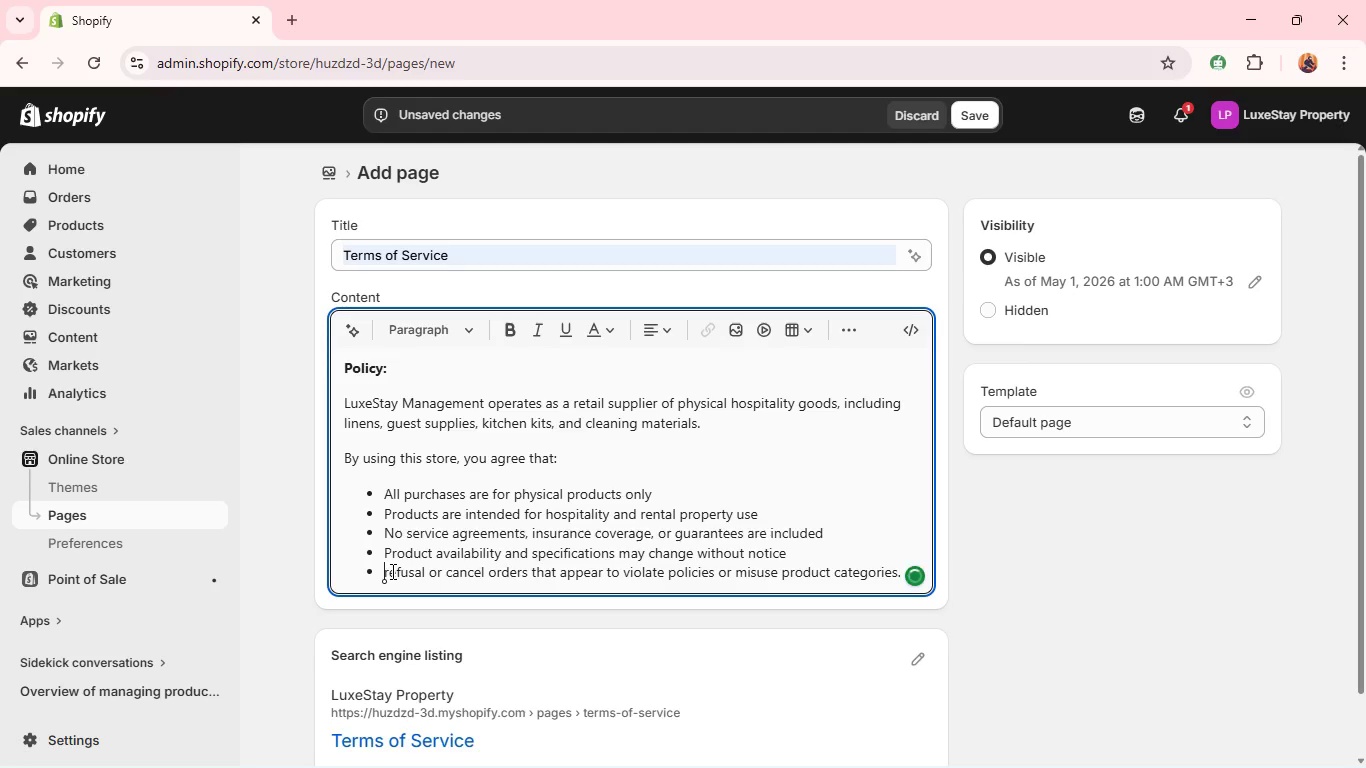 
key(Enter)
 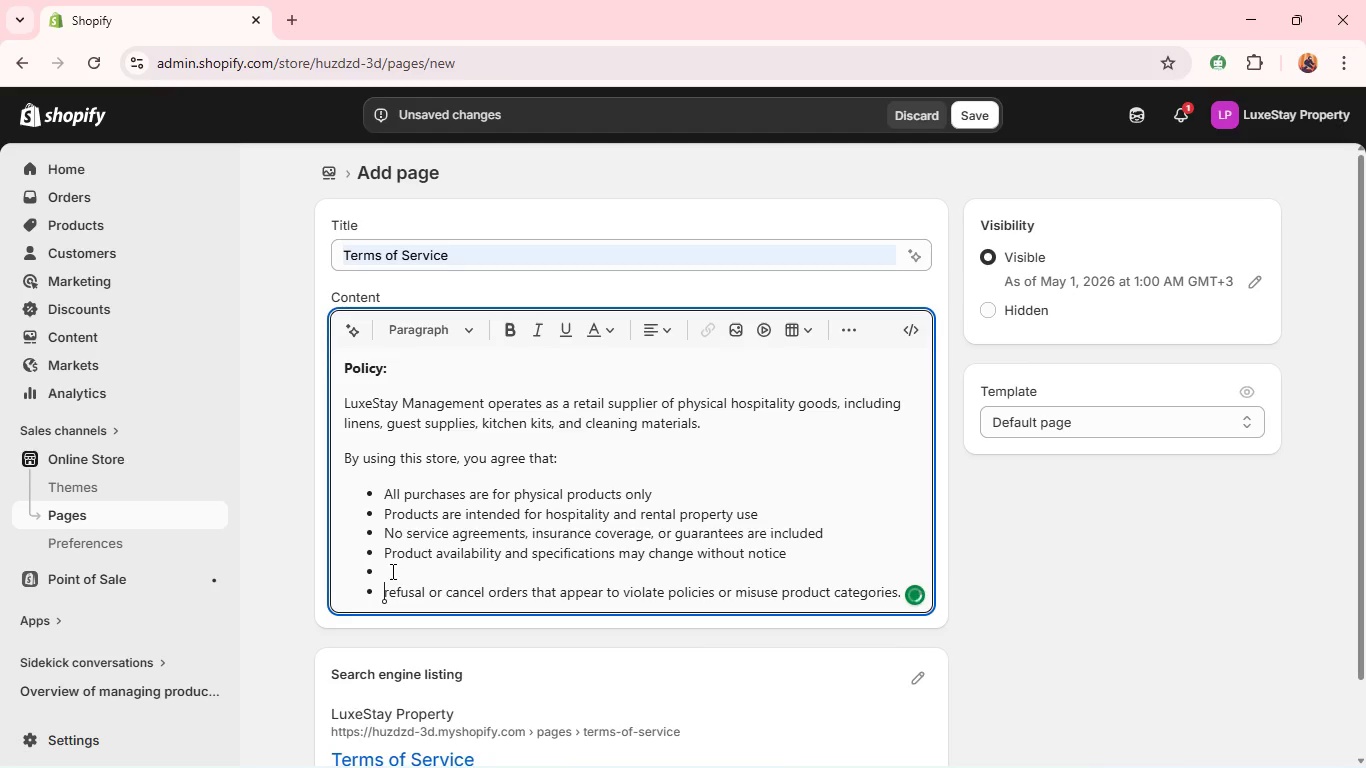 
key(Enter)
 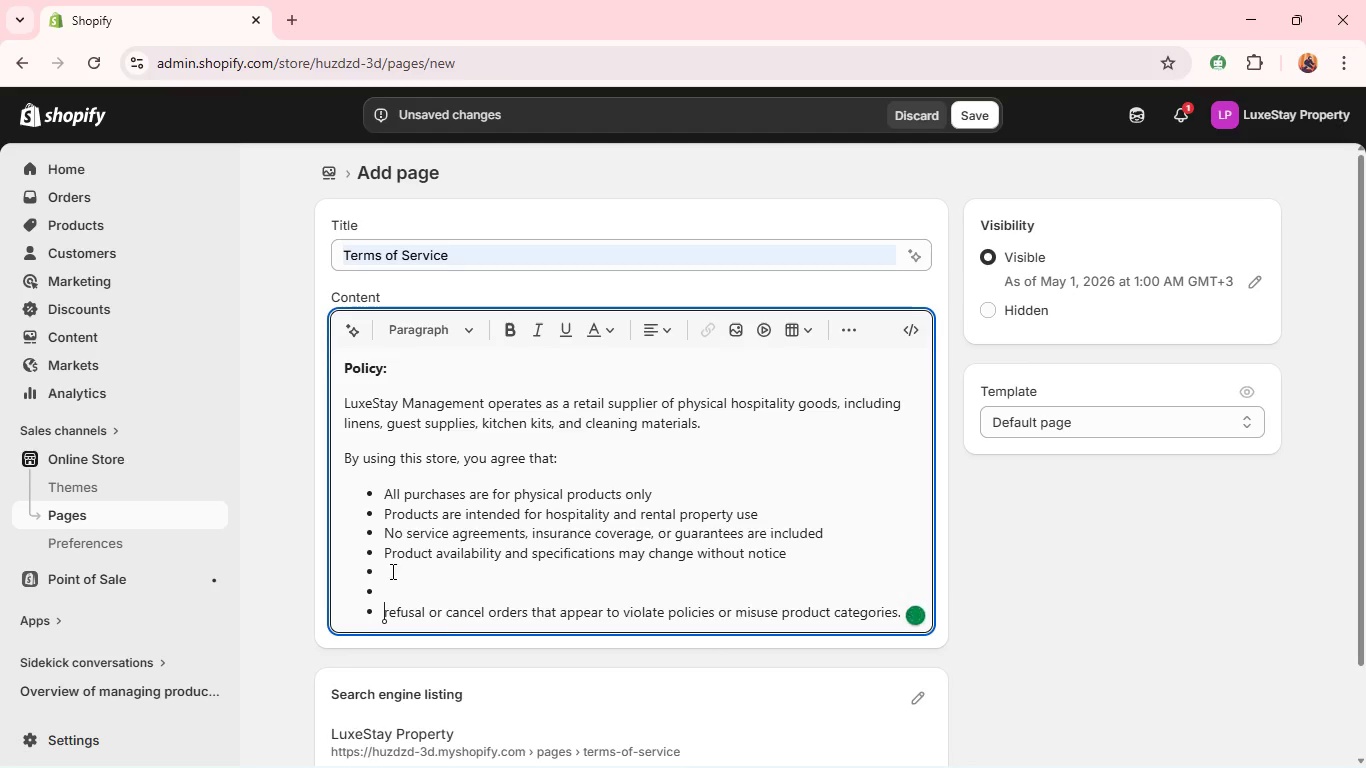 
key(Backspace)
 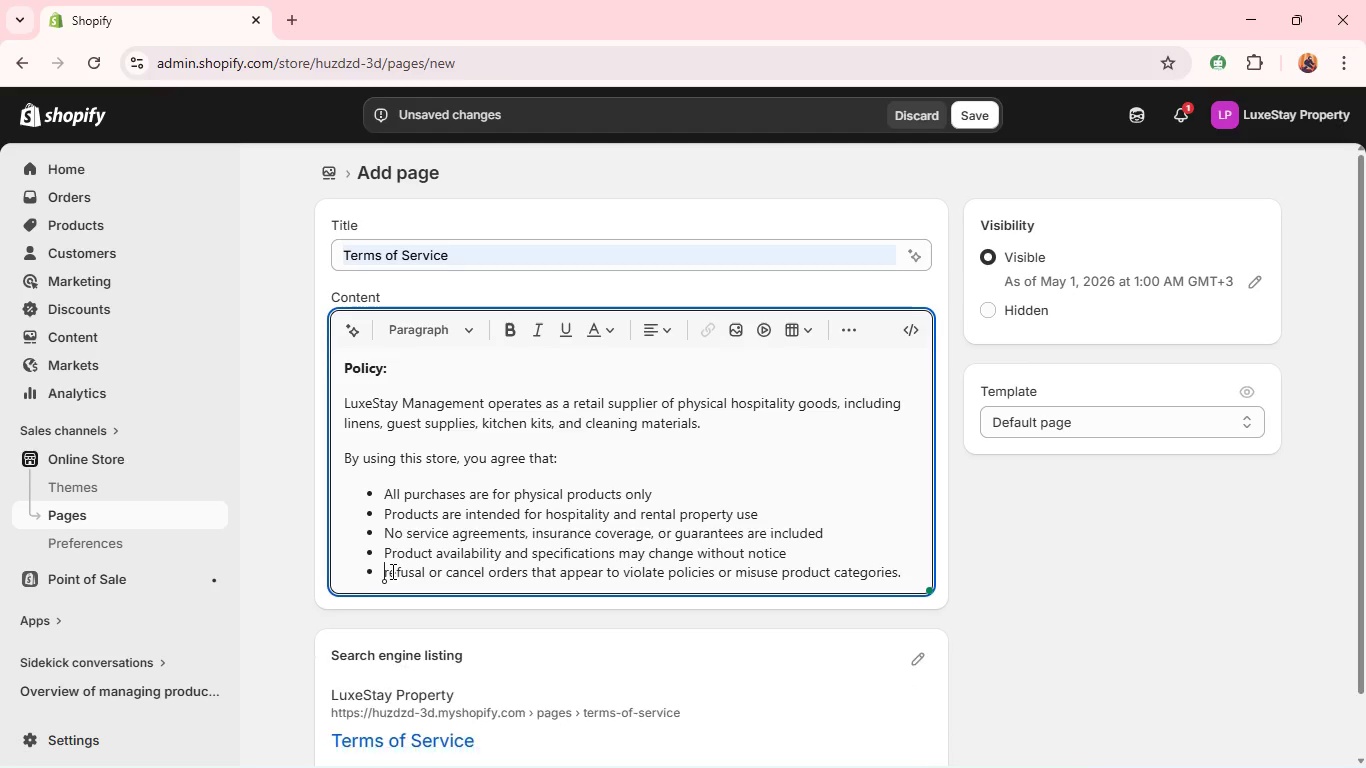 
key(Backspace)
 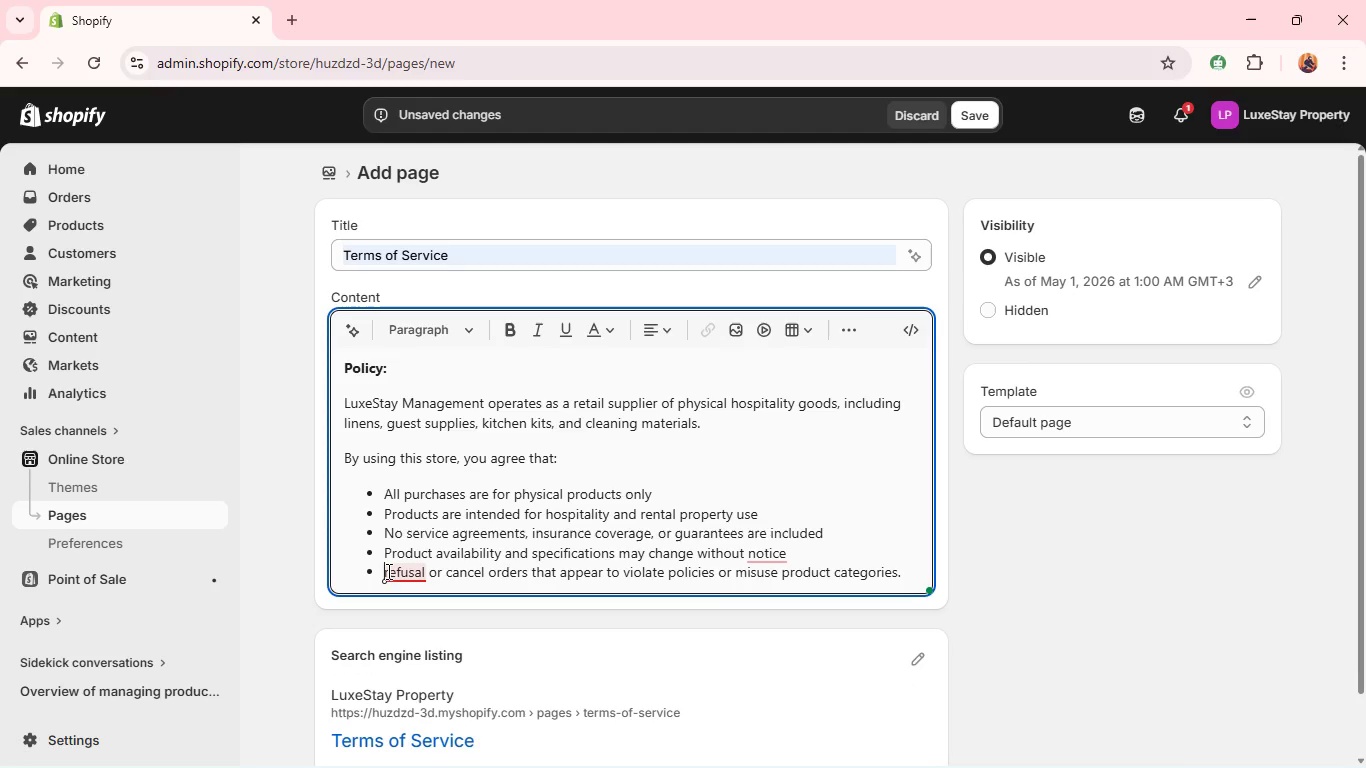 
left_click_drag(start_coordinate=[386, 569], to_coordinate=[906, 580])
 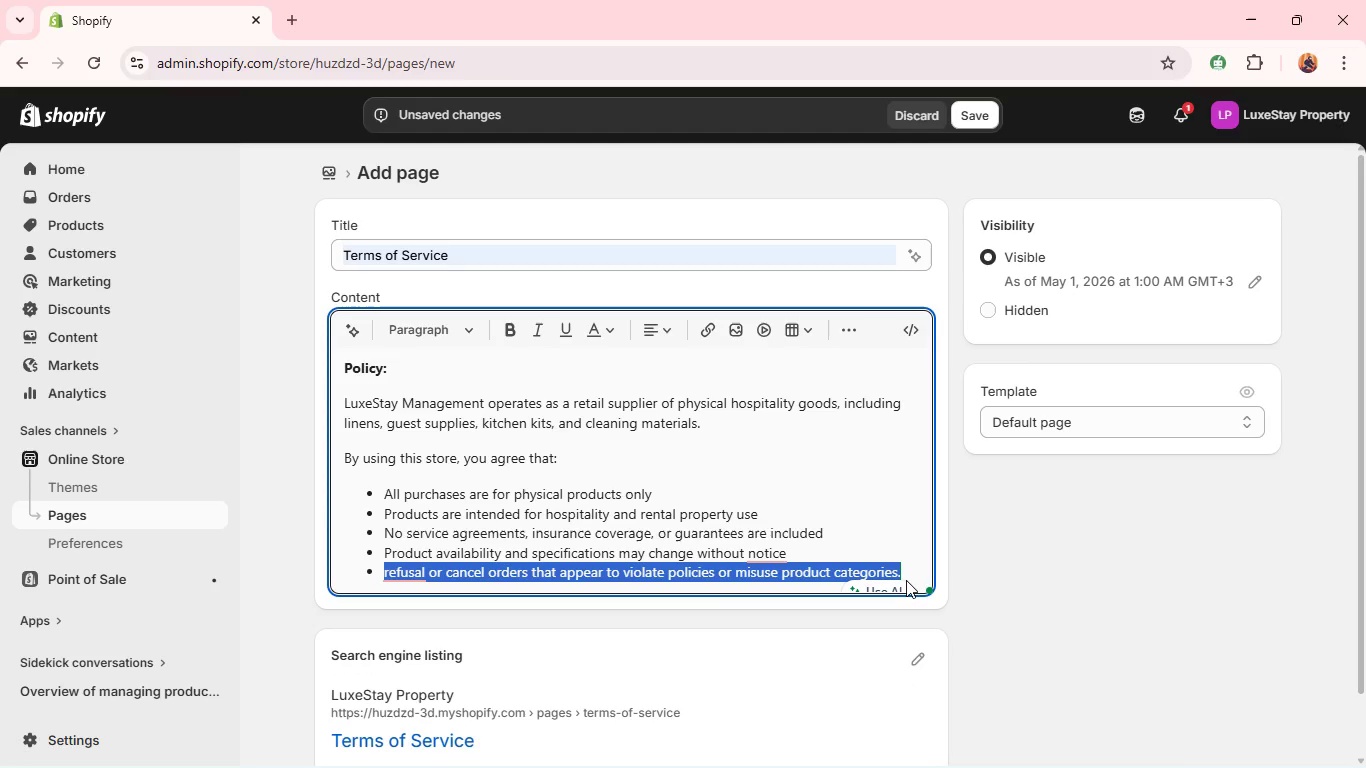 
key(Control+C)
 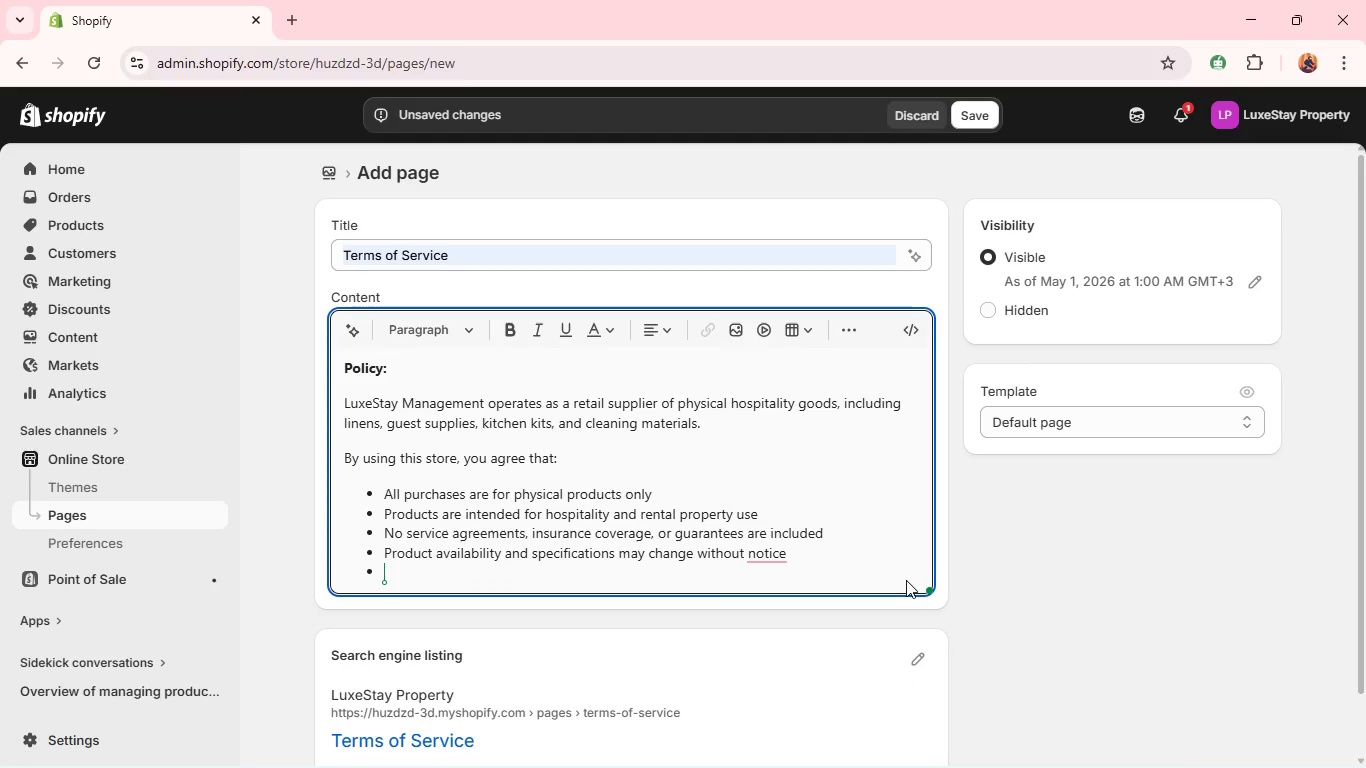 
key(Backspace)
 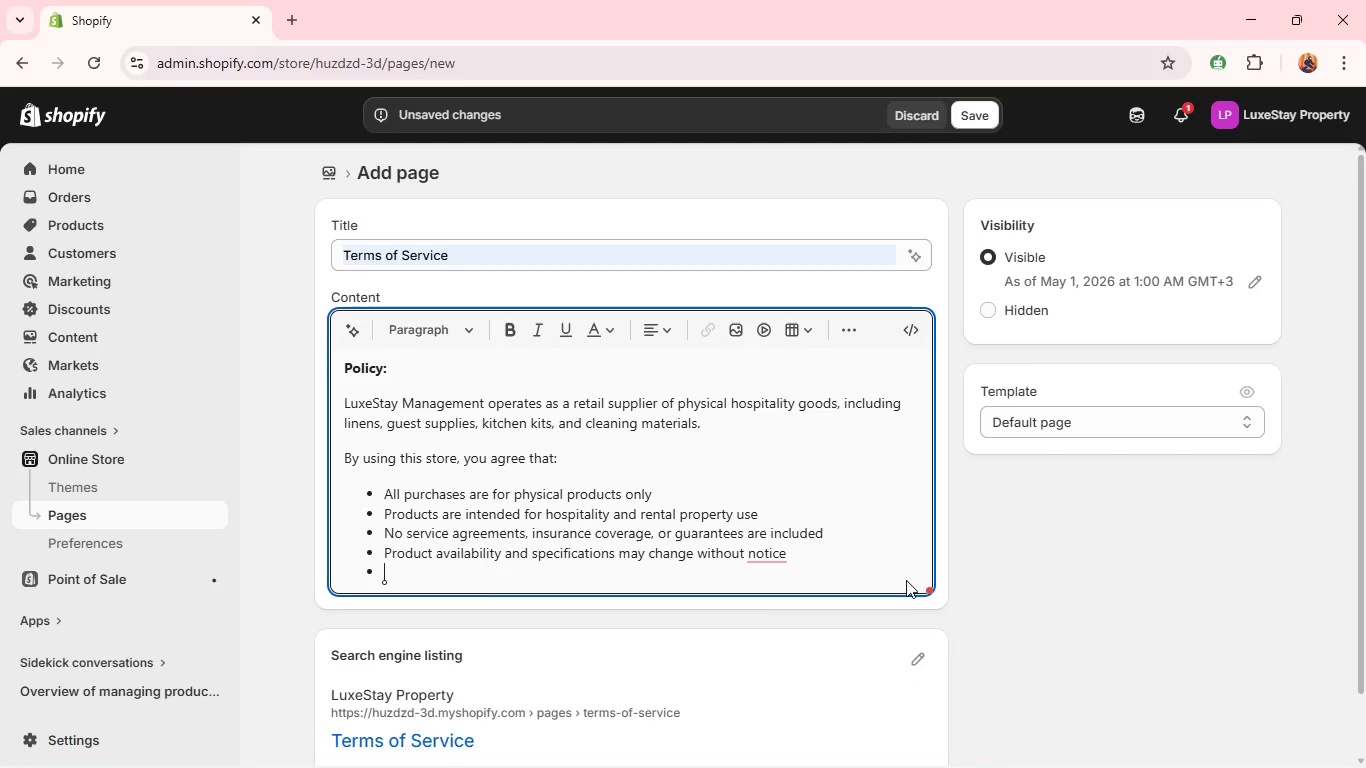 
key(Backspace)
 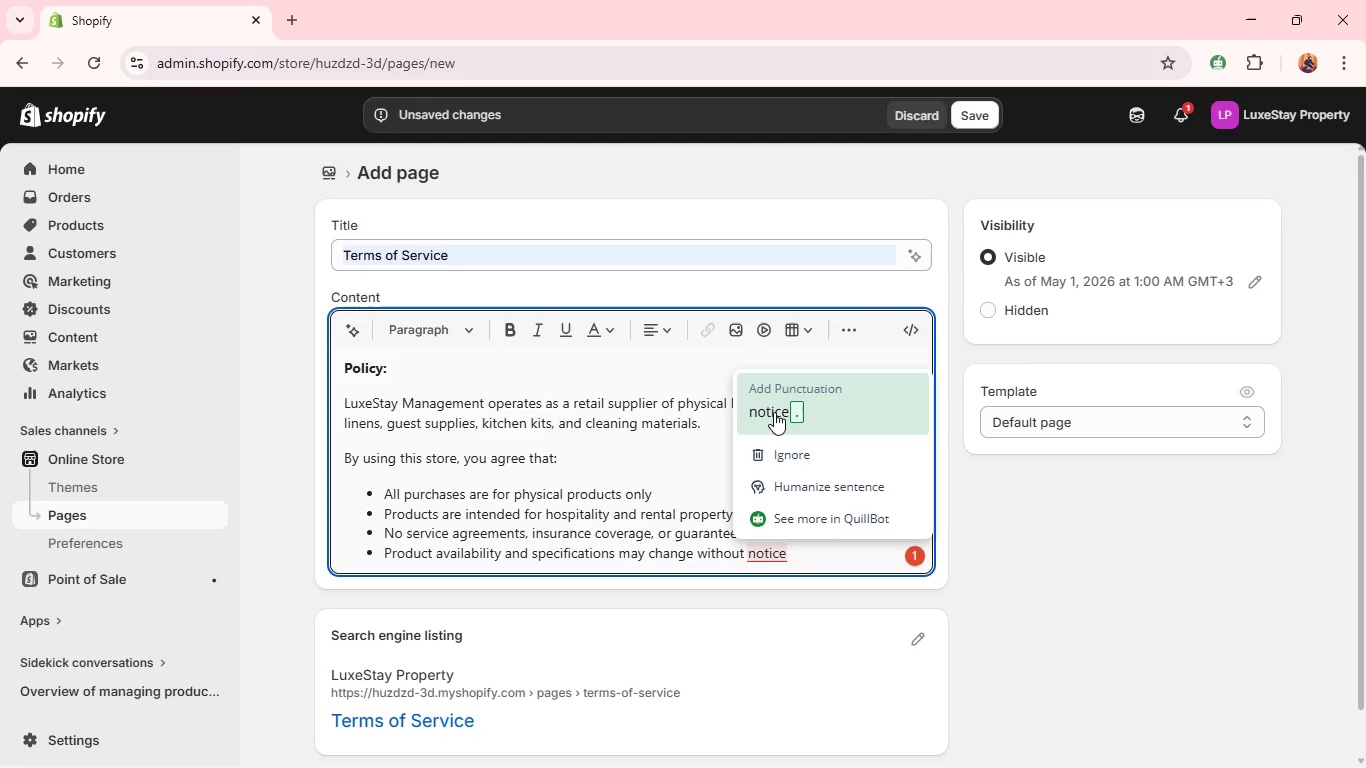 
wait(6.98)
 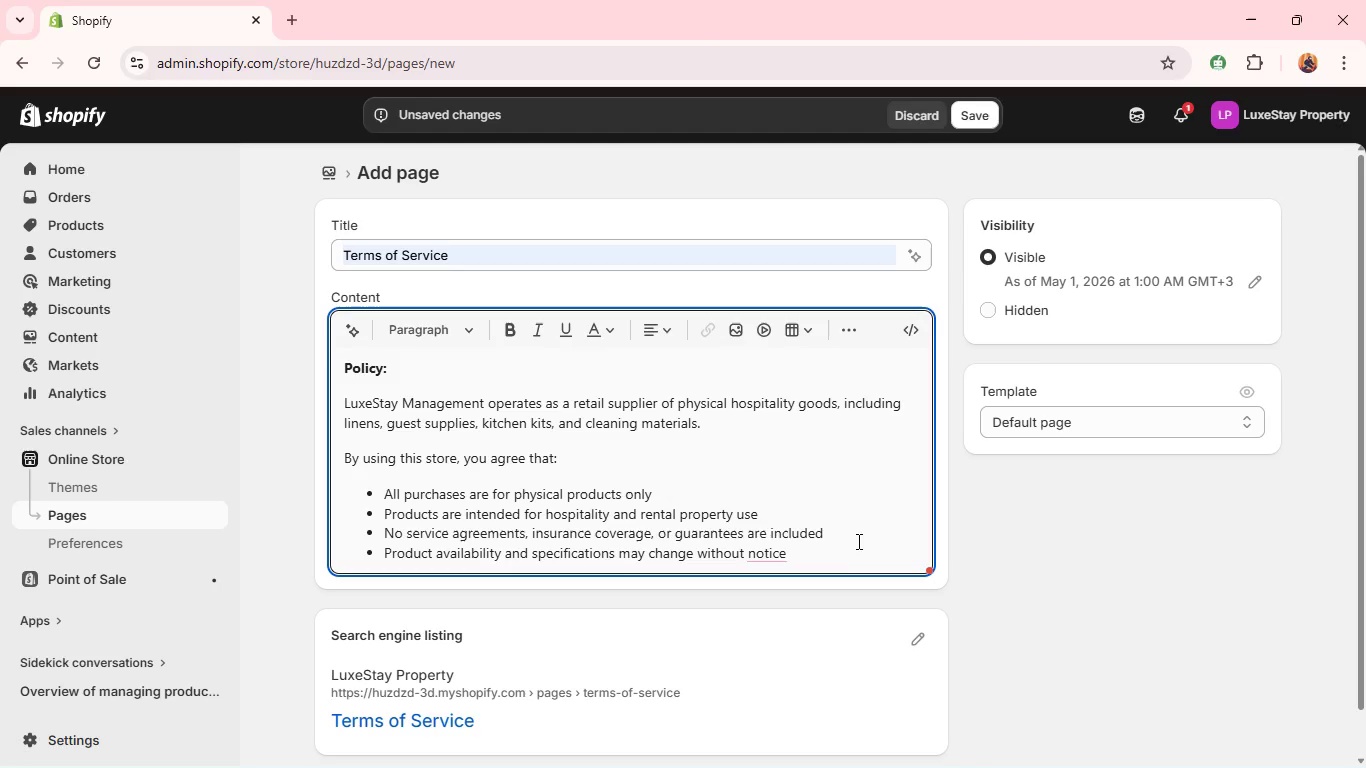 
left_click([795, 565])
 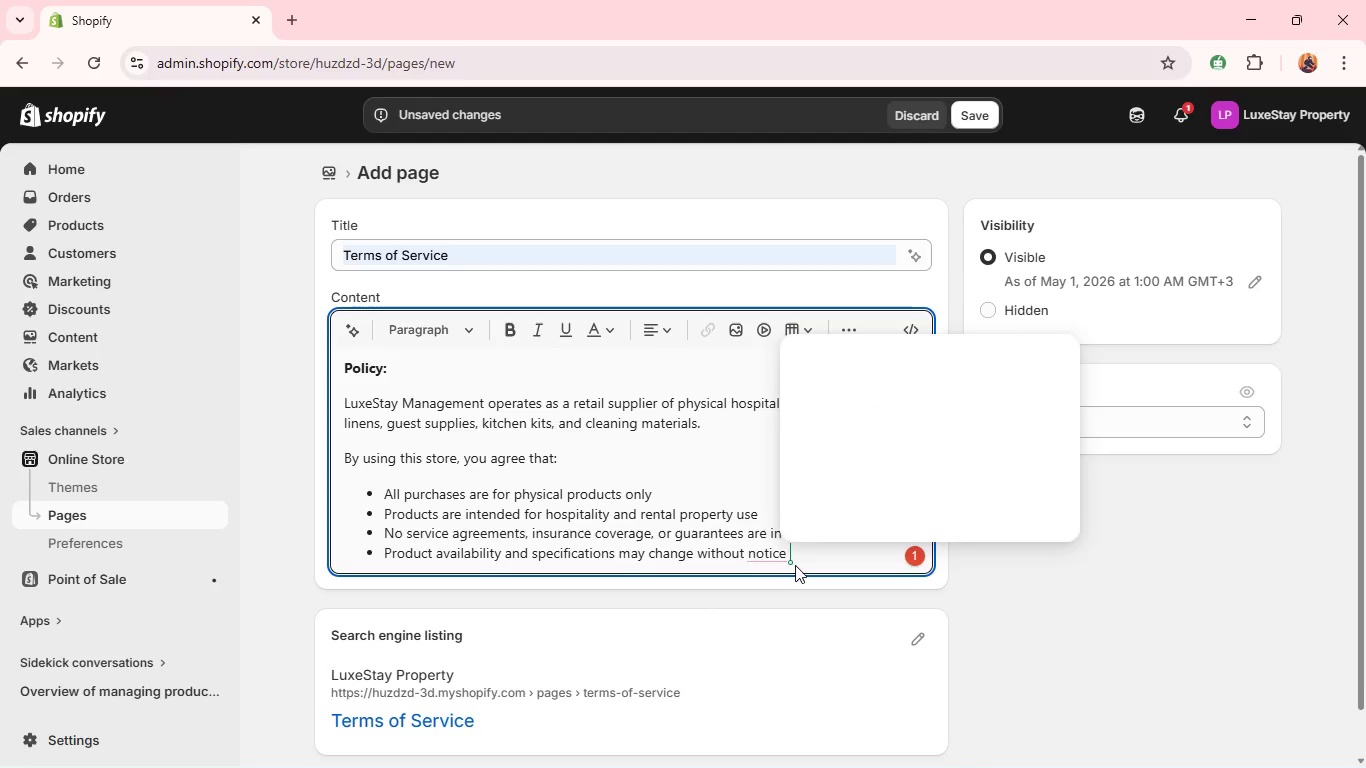 
key(Backspace)
 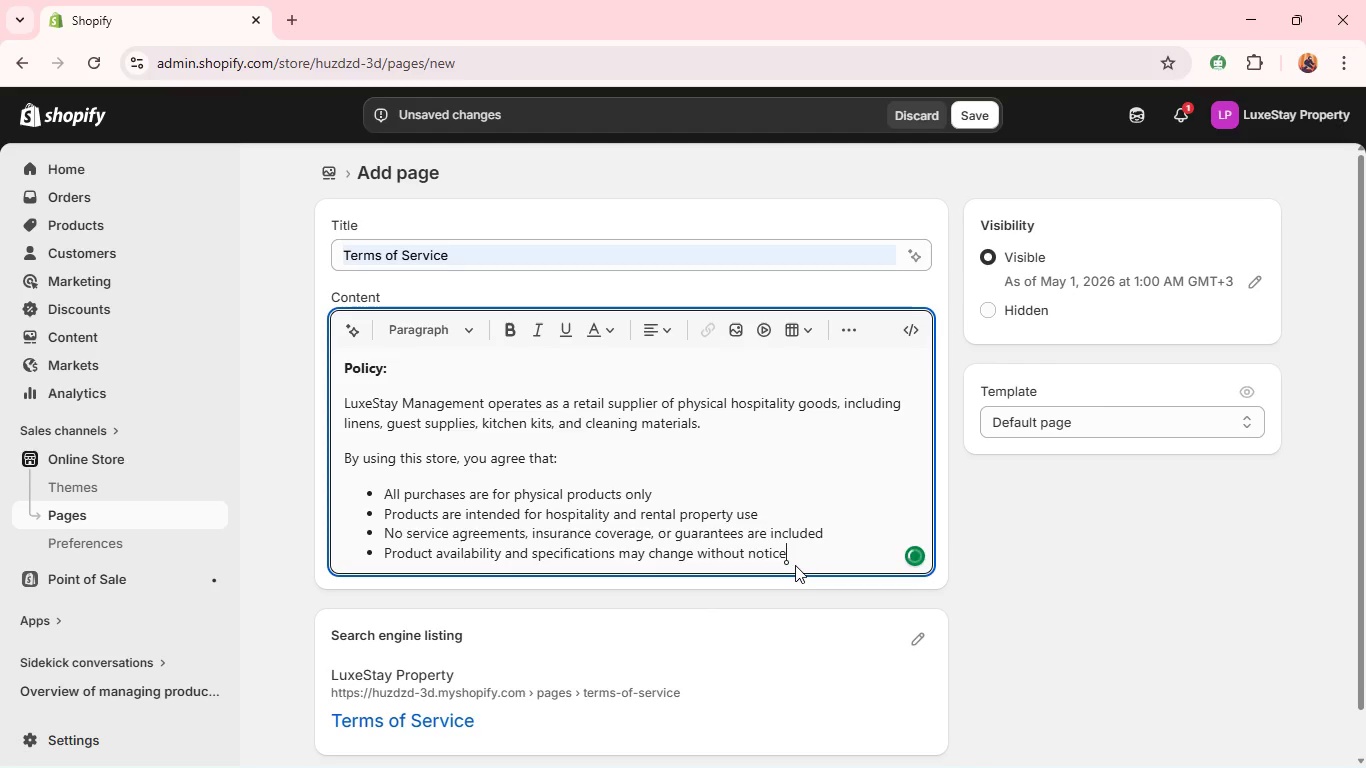 
key(Enter)
 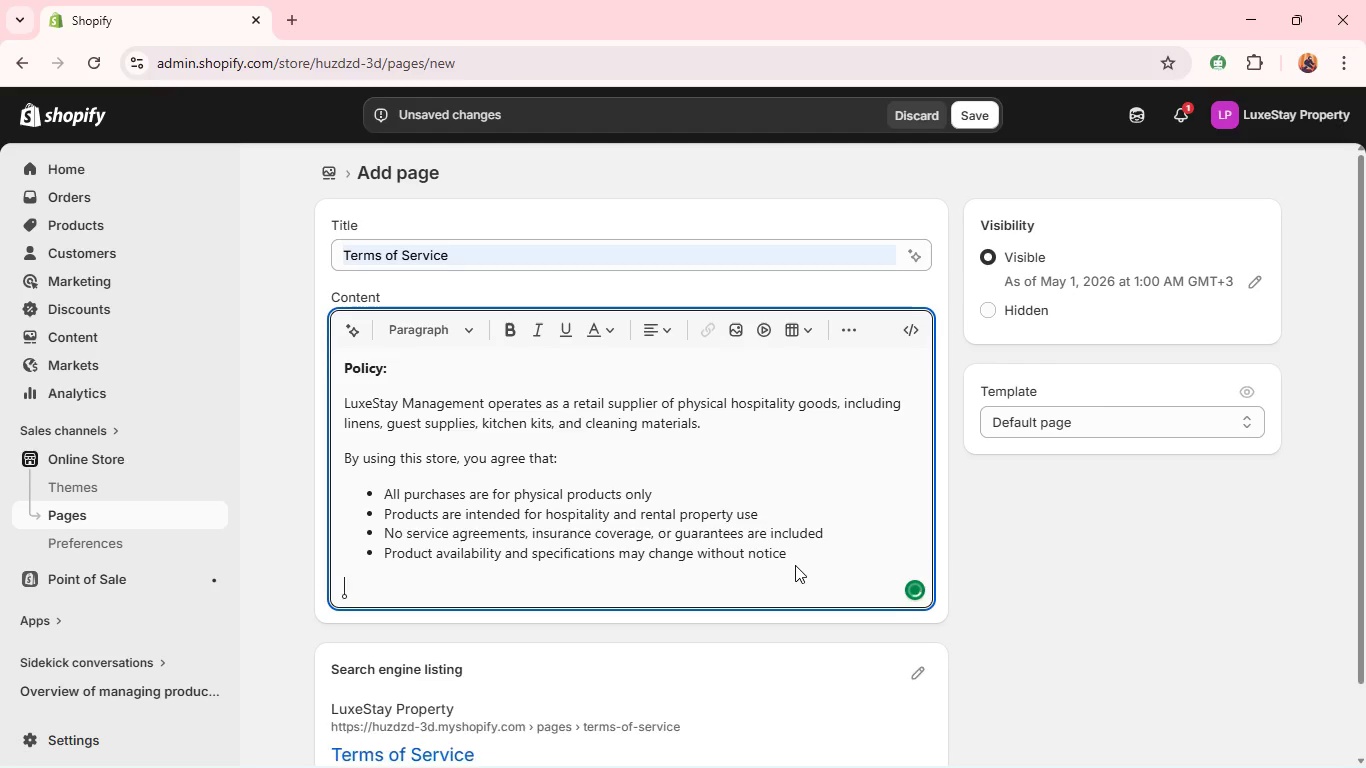 
key(Enter)
 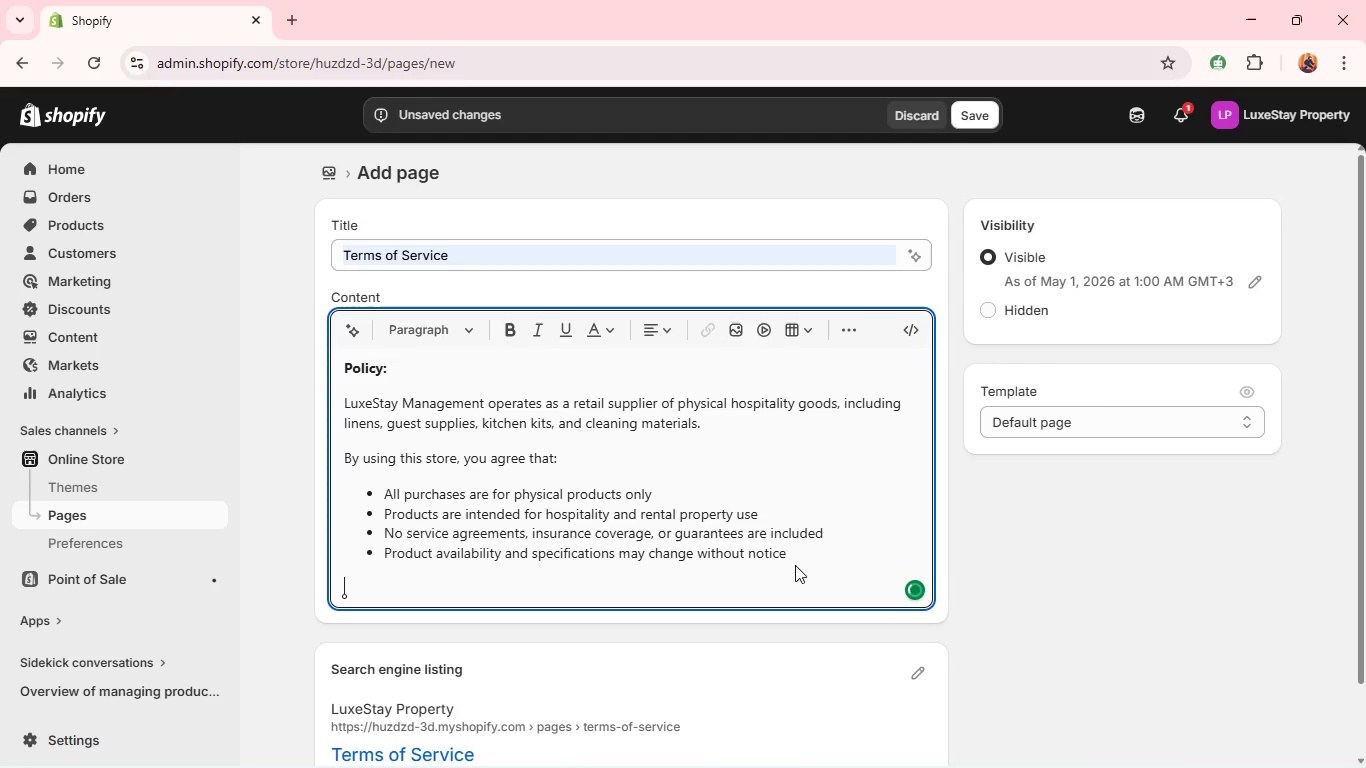 
type(We )
 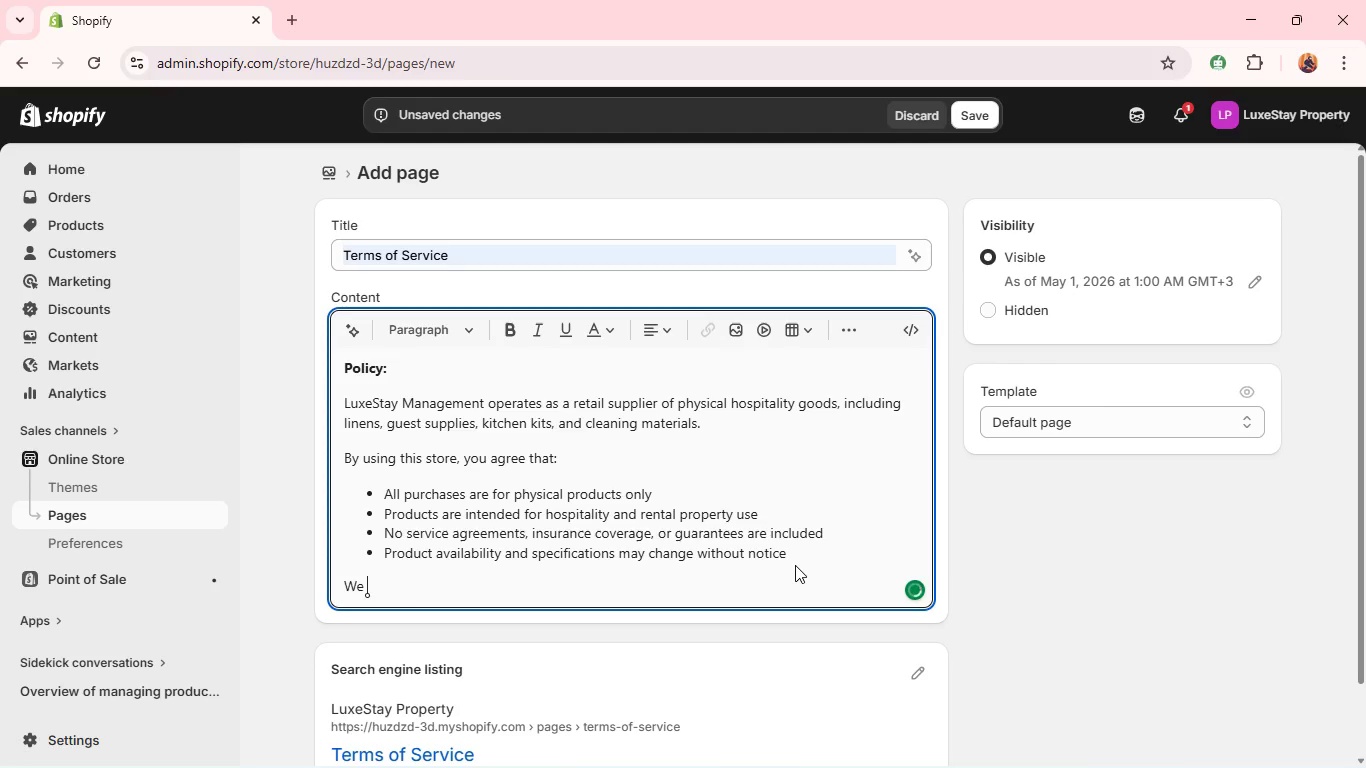 
key(Control+V)
 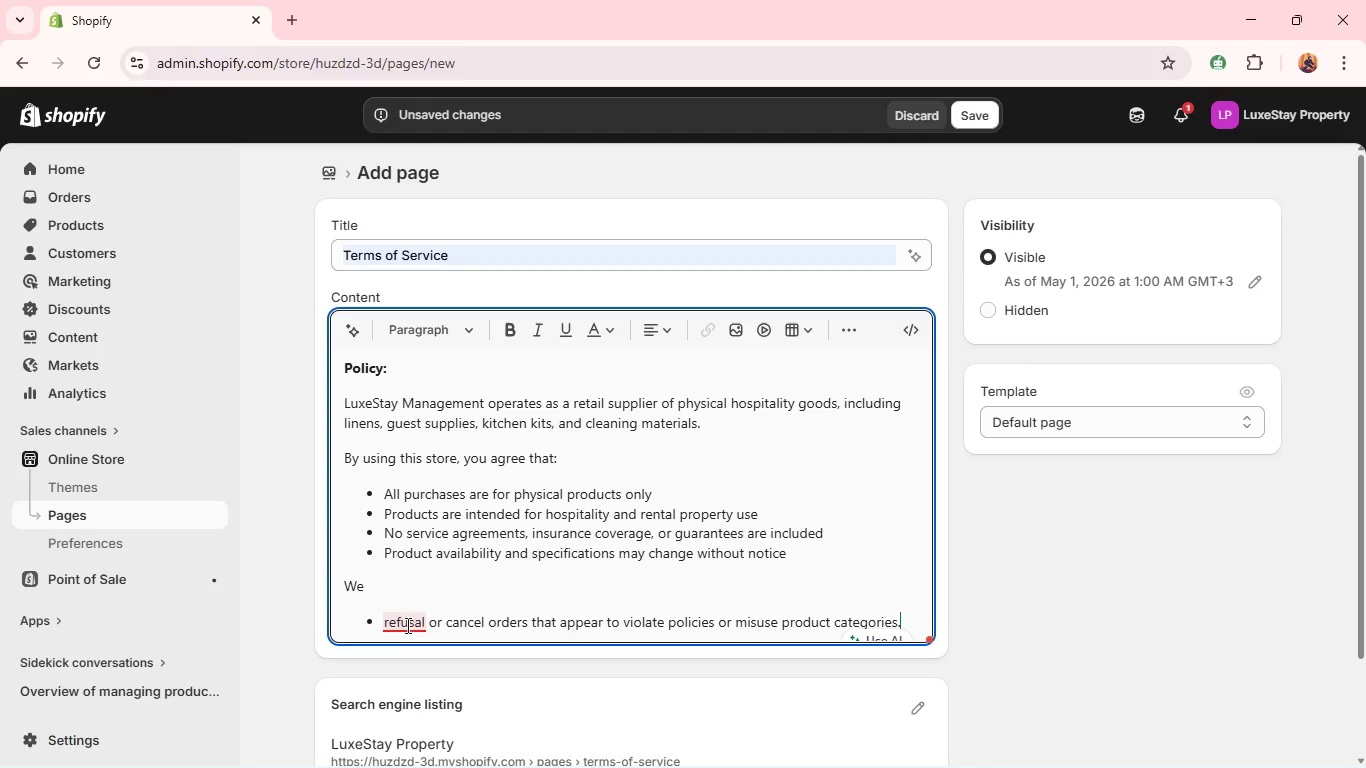 
left_click([386, 623])
 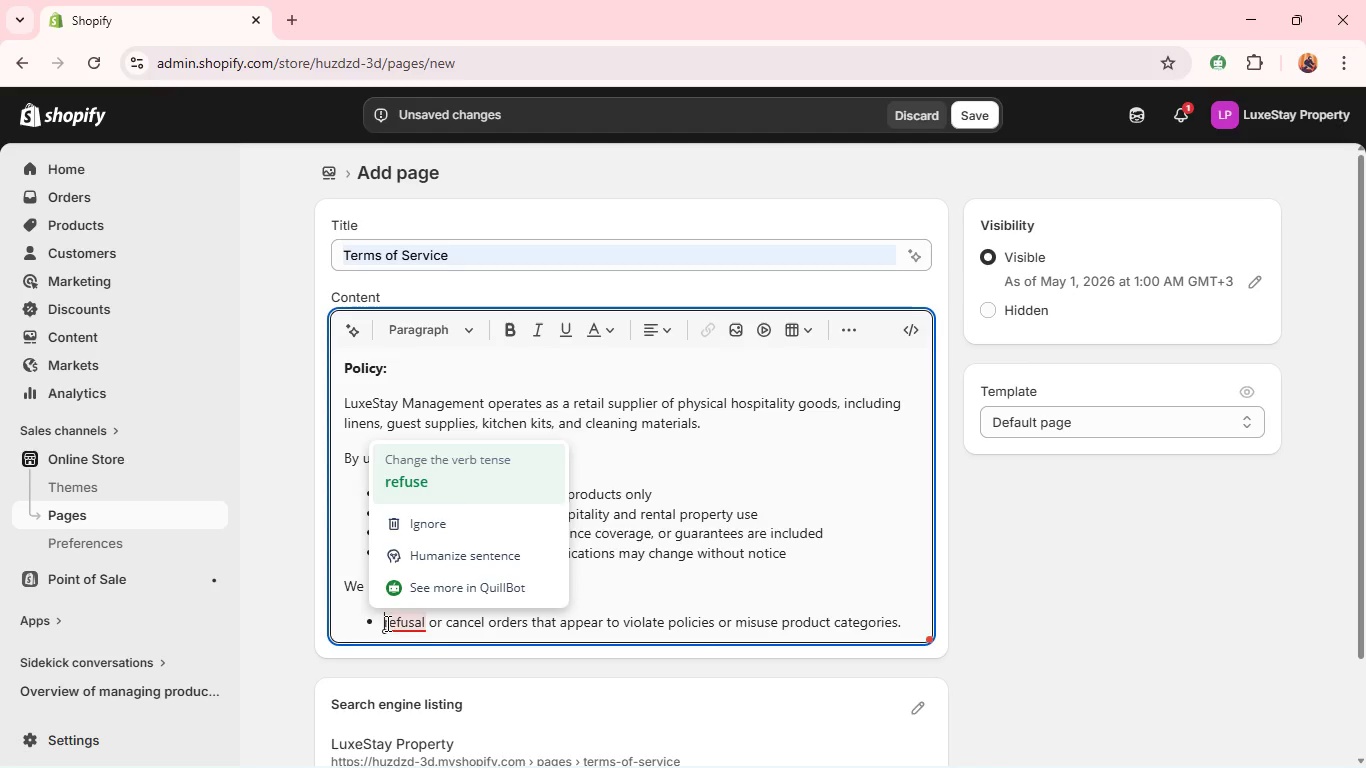 
key(Backspace)
 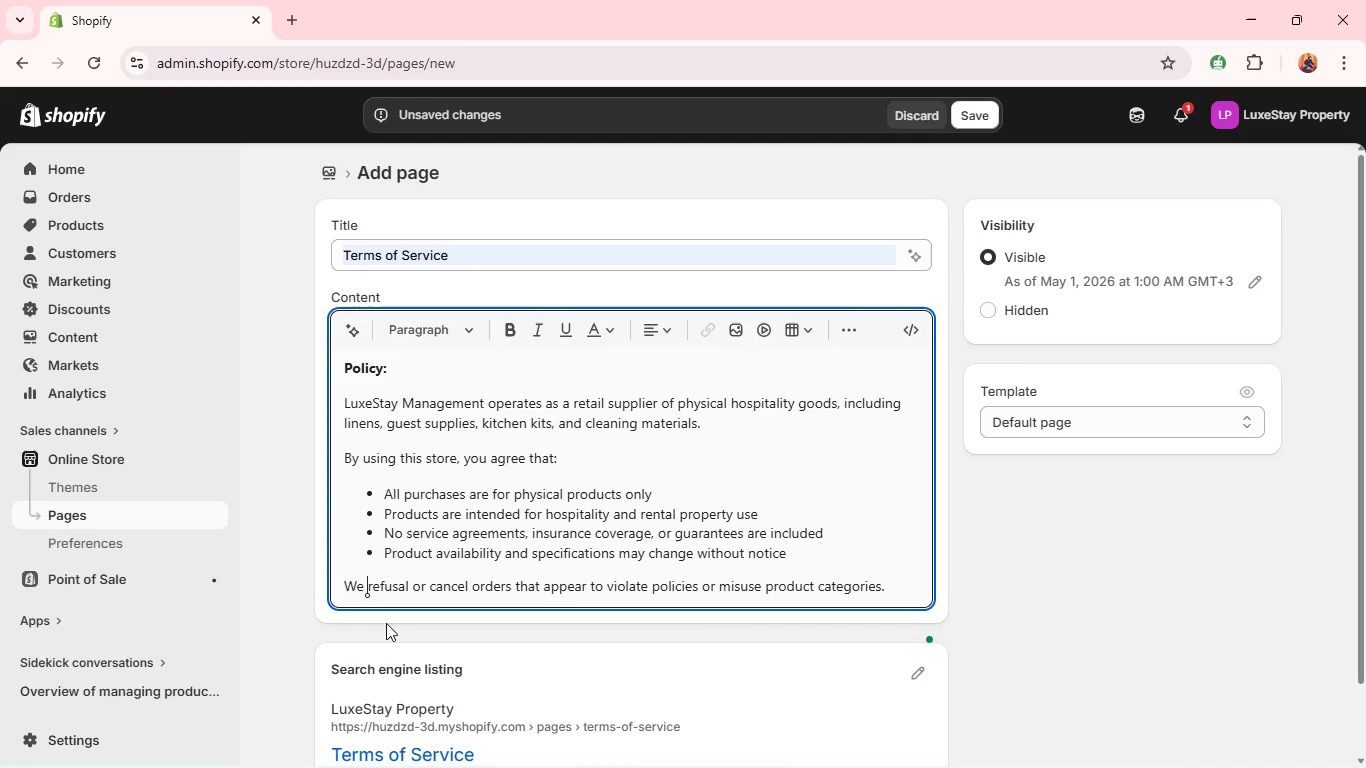 
key(Backspace)
 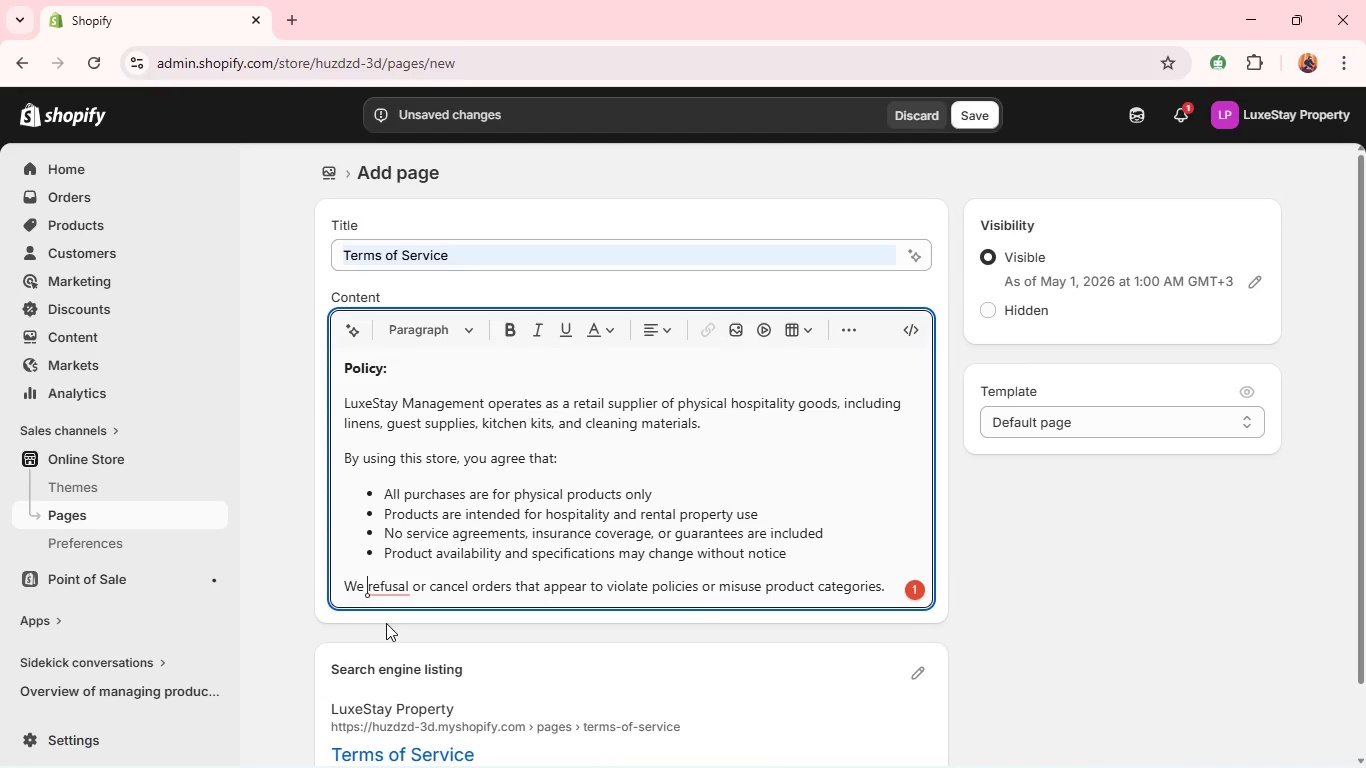 
wait(5.67)
 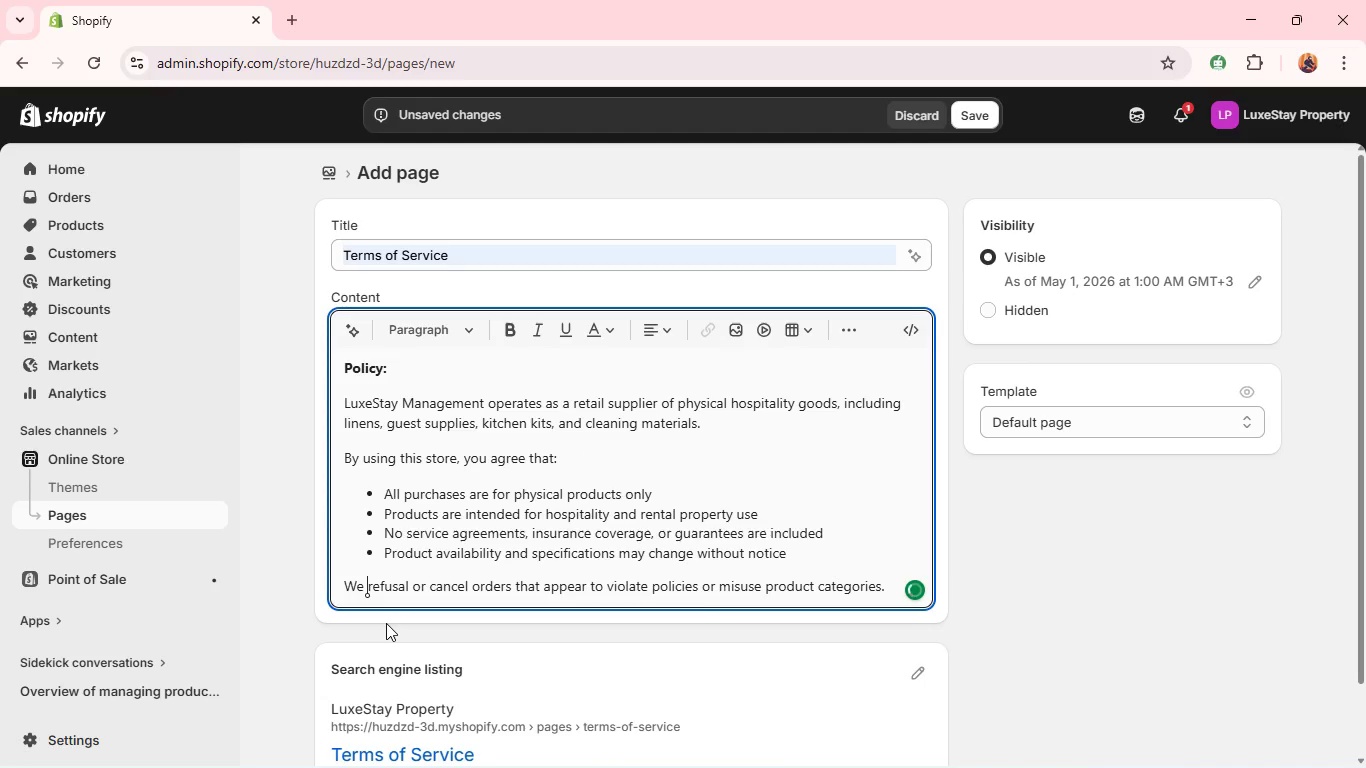 
type(reserve that right to )
 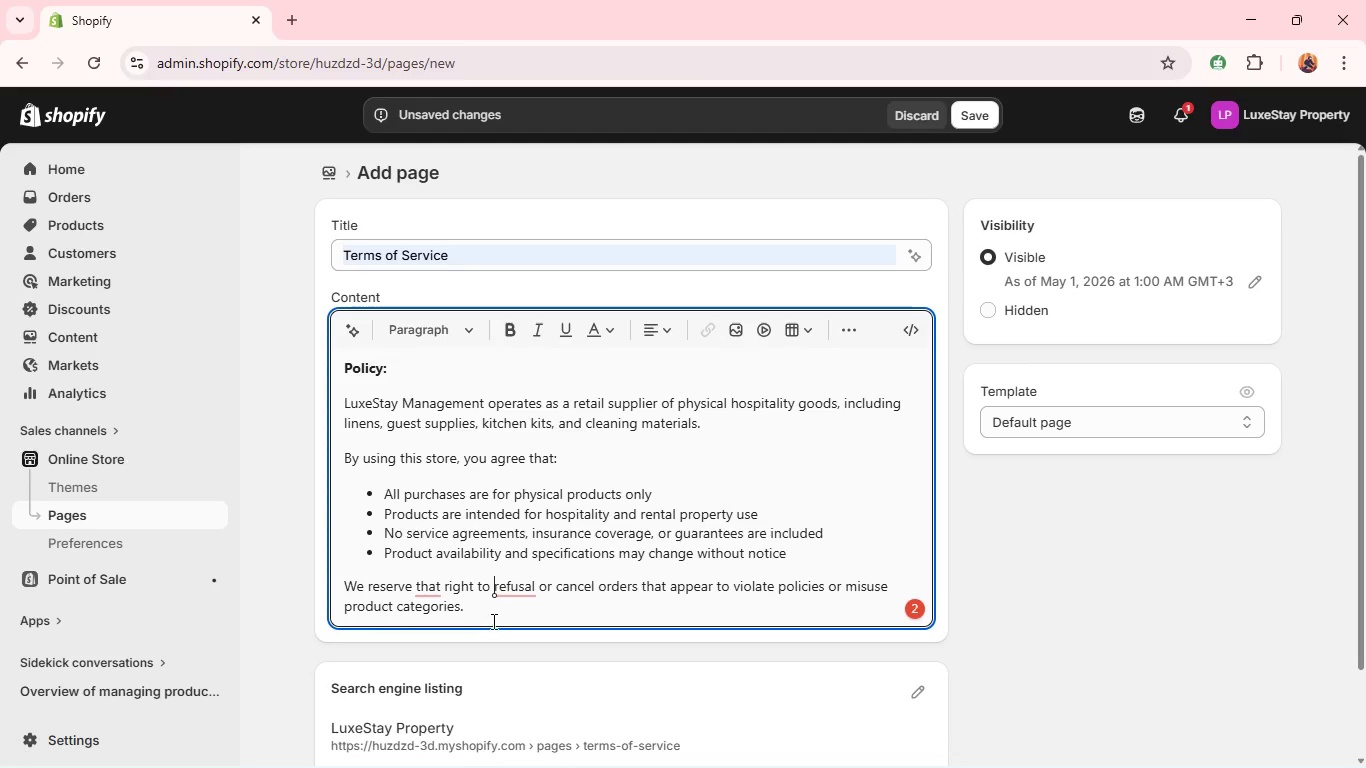 
left_click([533, 591])
 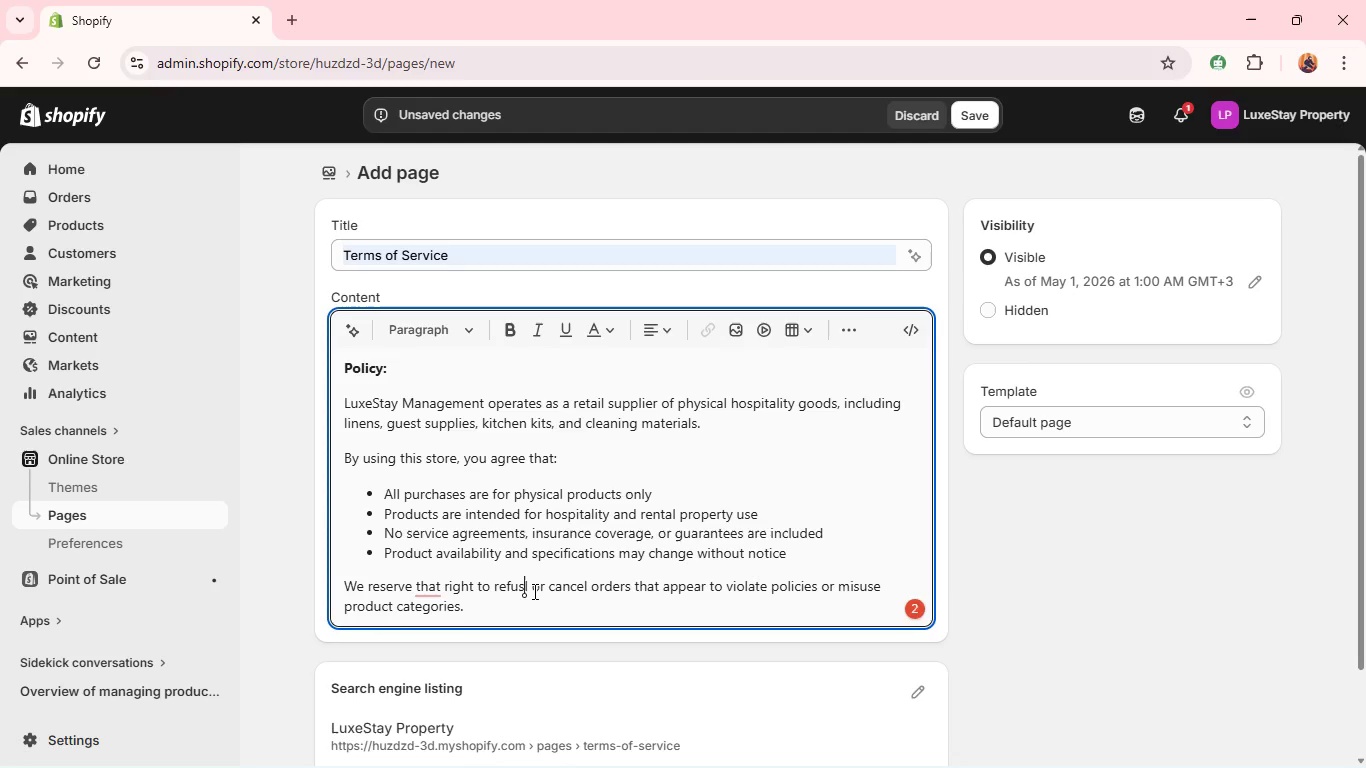 
key(Backspace)
 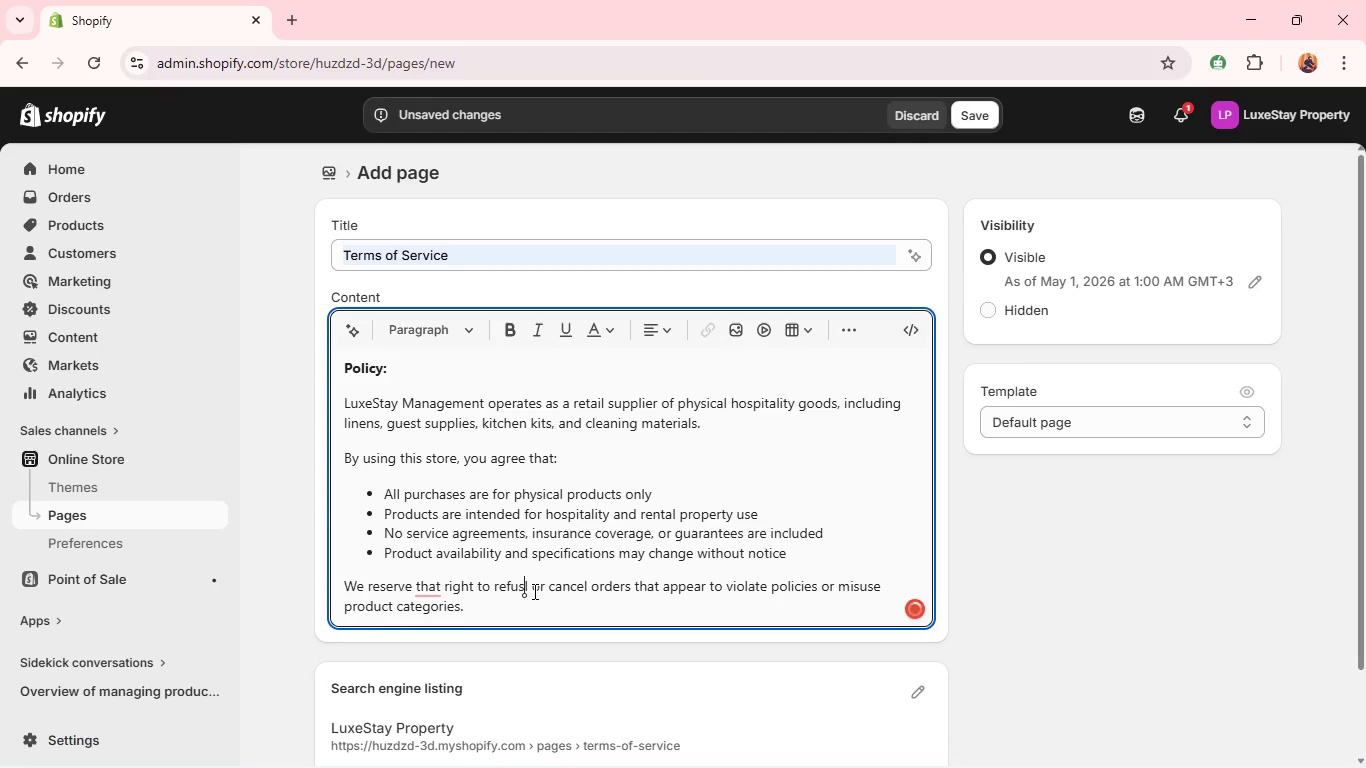 
key(Backspace)
 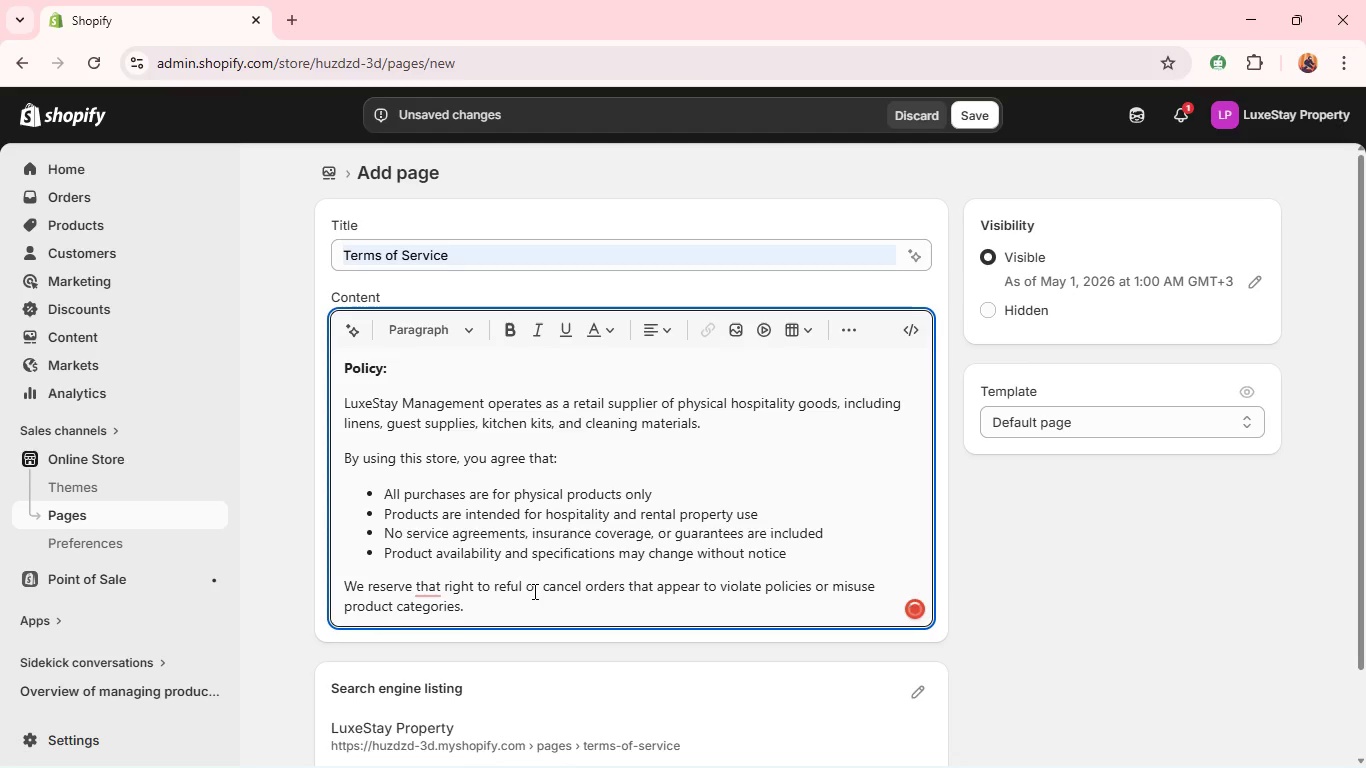 
key(ArrowRight)
 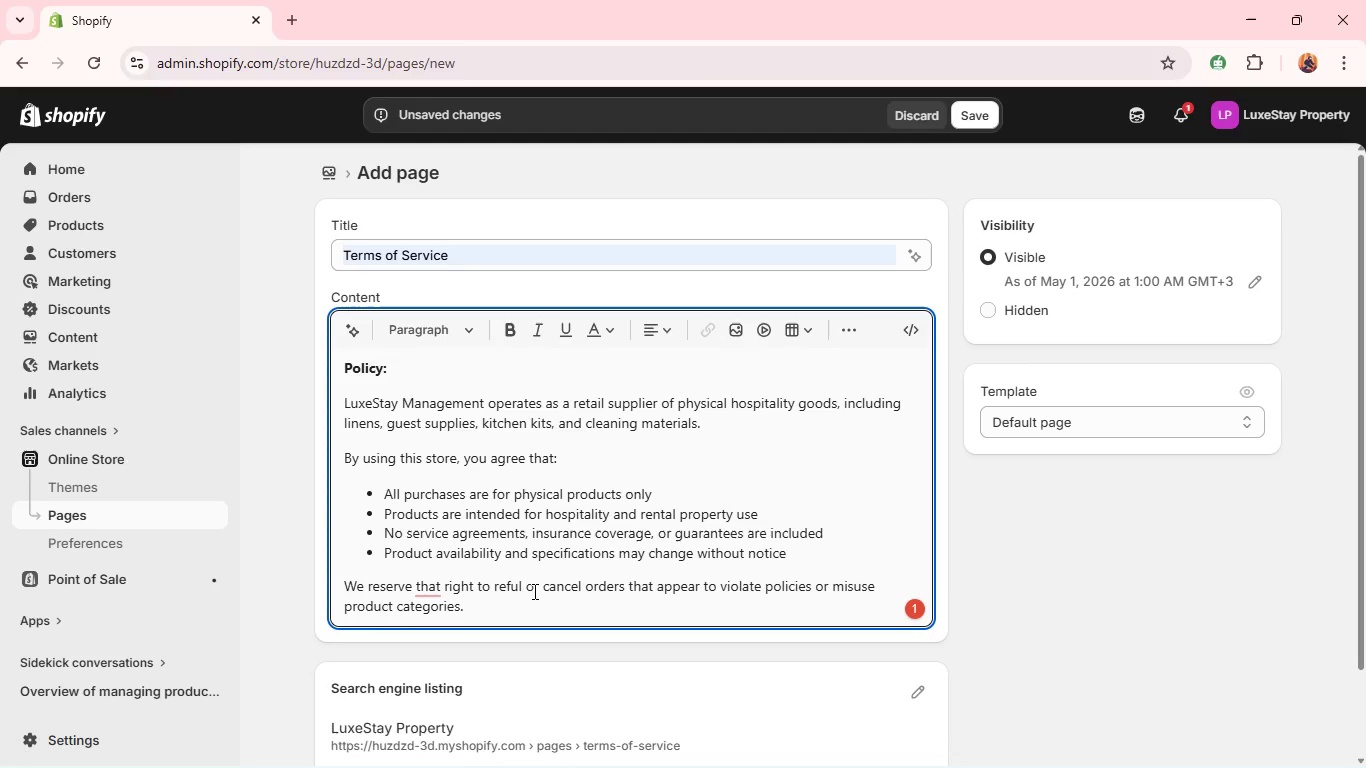 
key(Backspace)
type(se)
 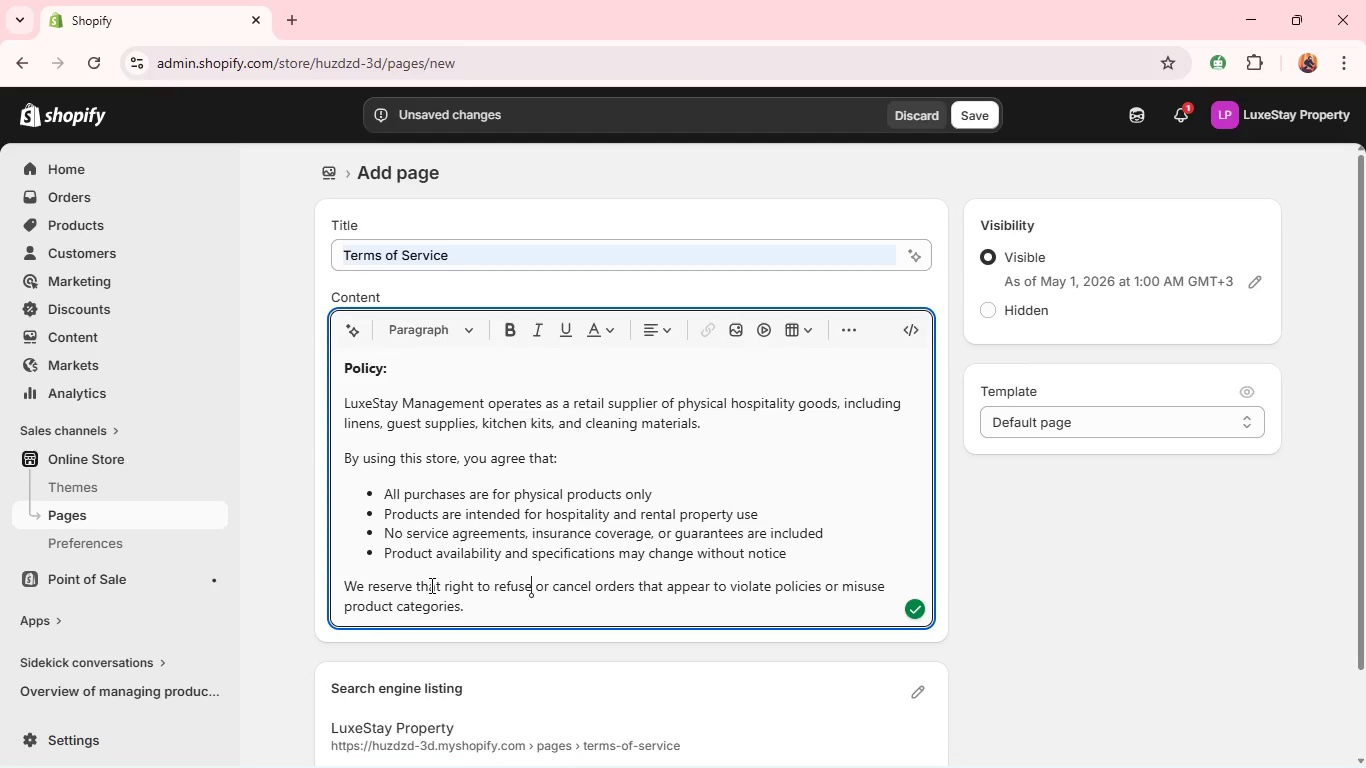 
left_click([440, 591])
 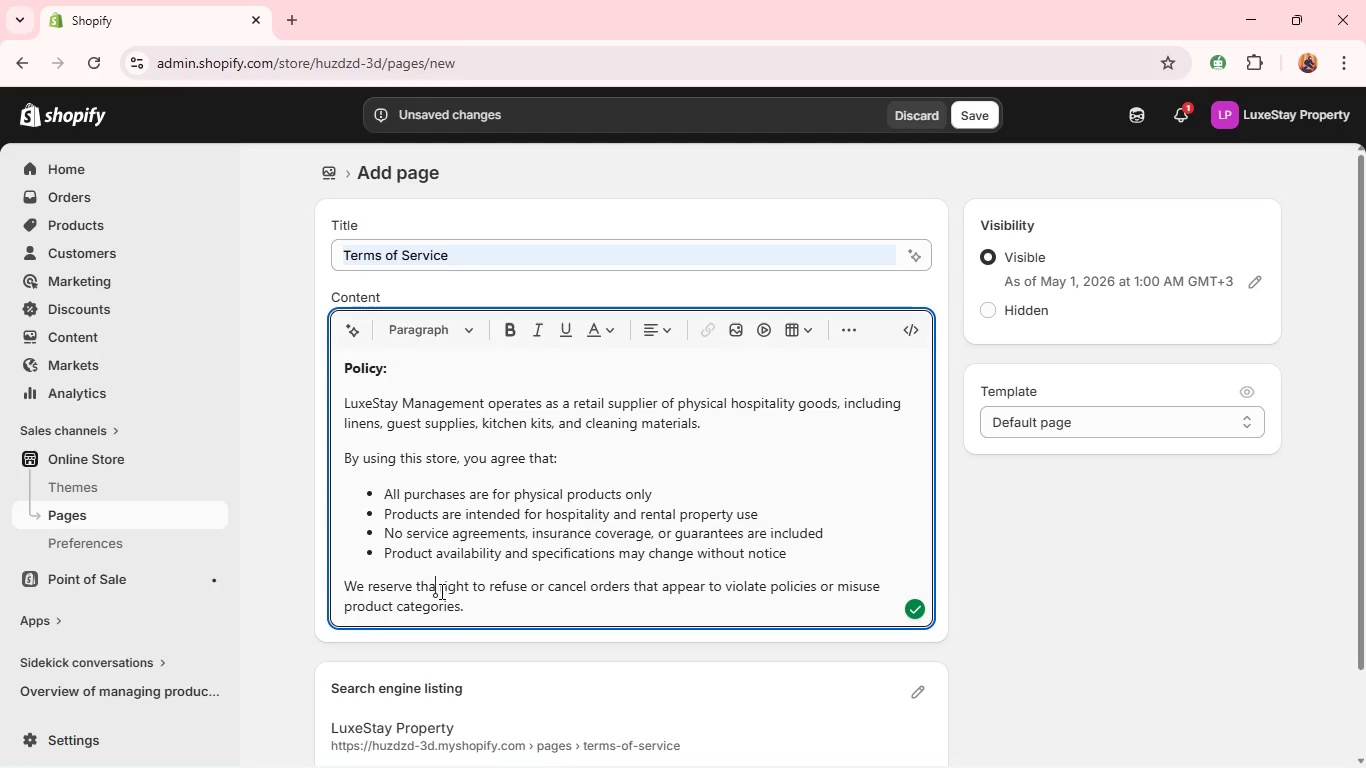 
key(Backspace)
 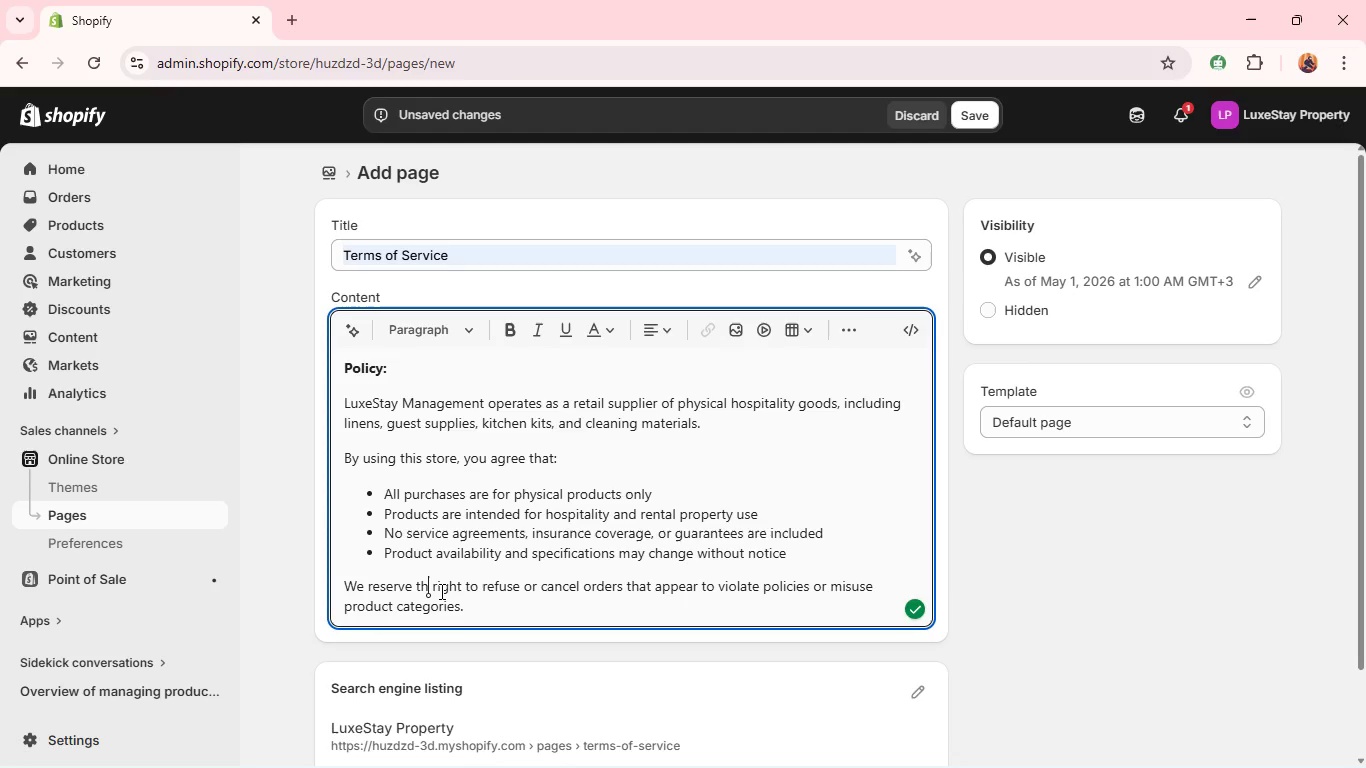 
key(Backspace)
 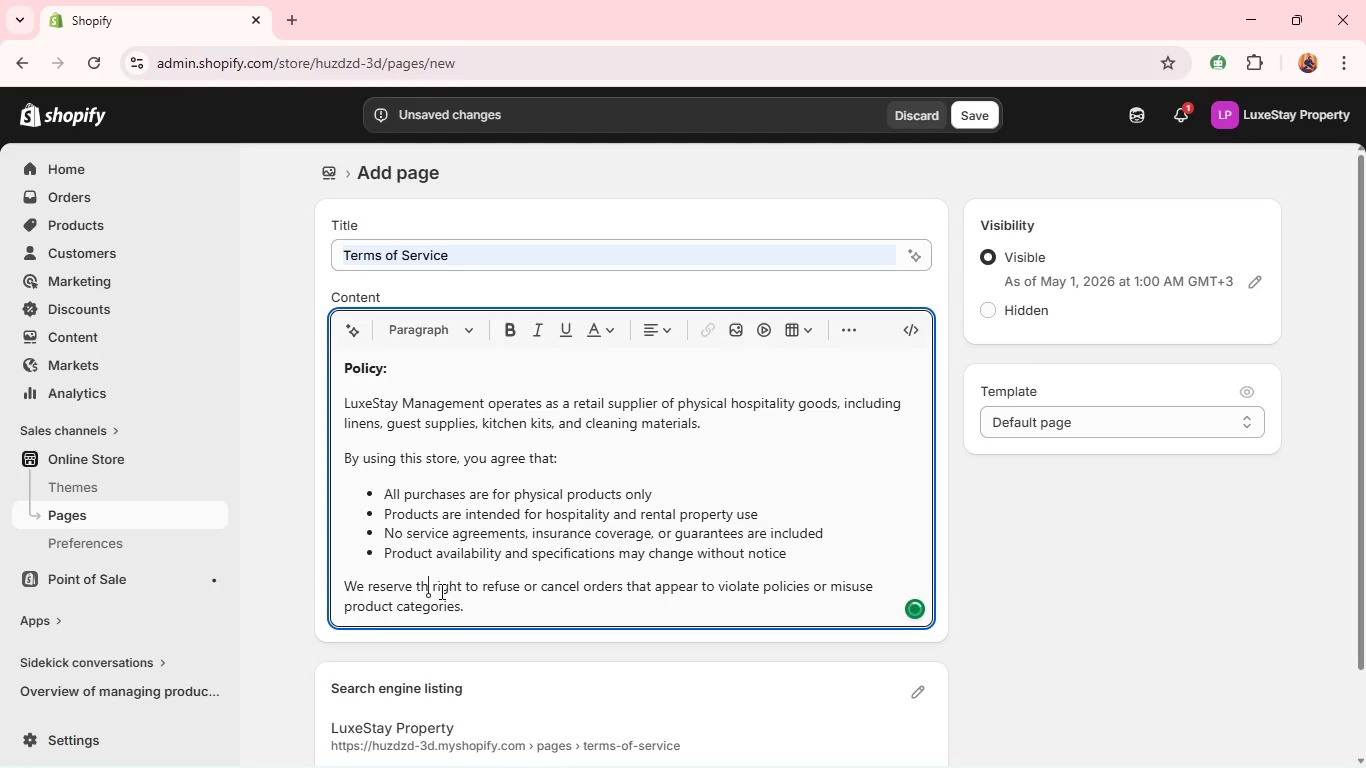 
key(E)
 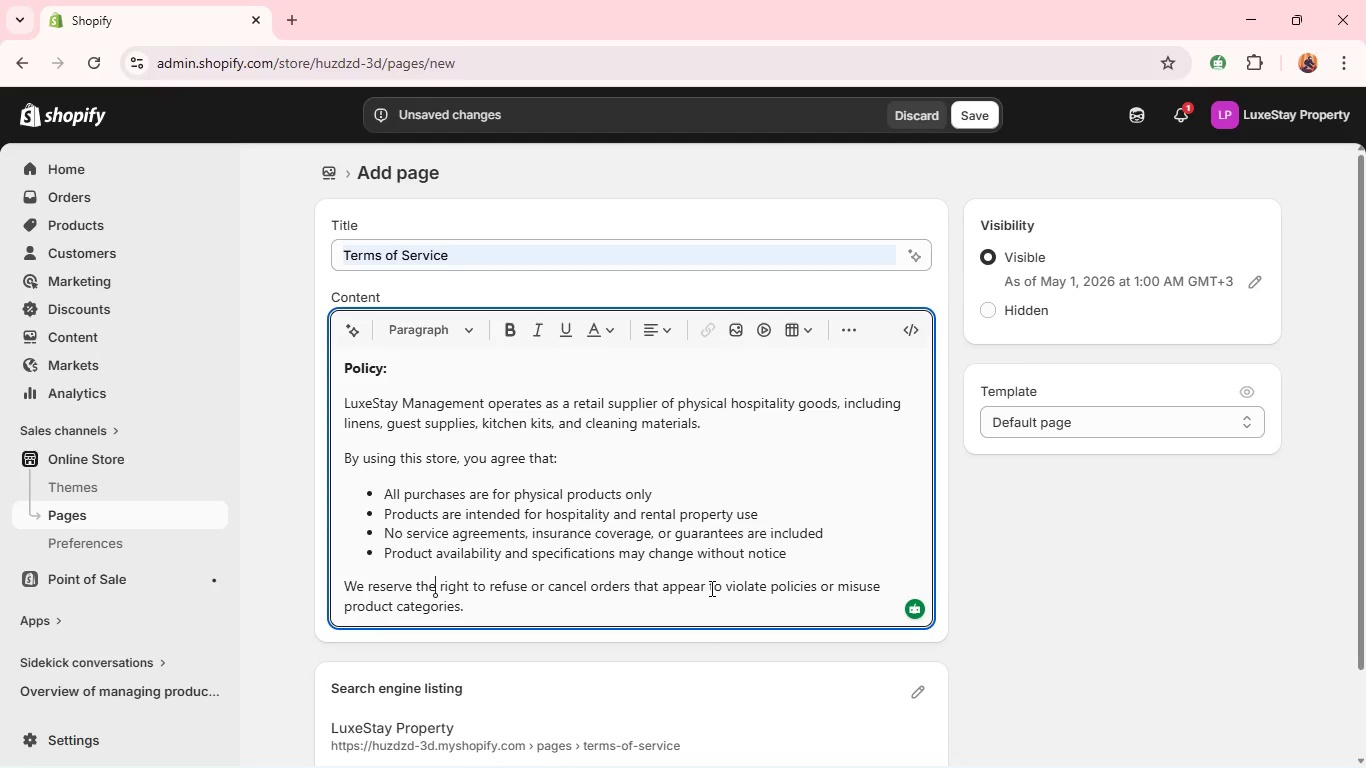 
wait(15.24)
 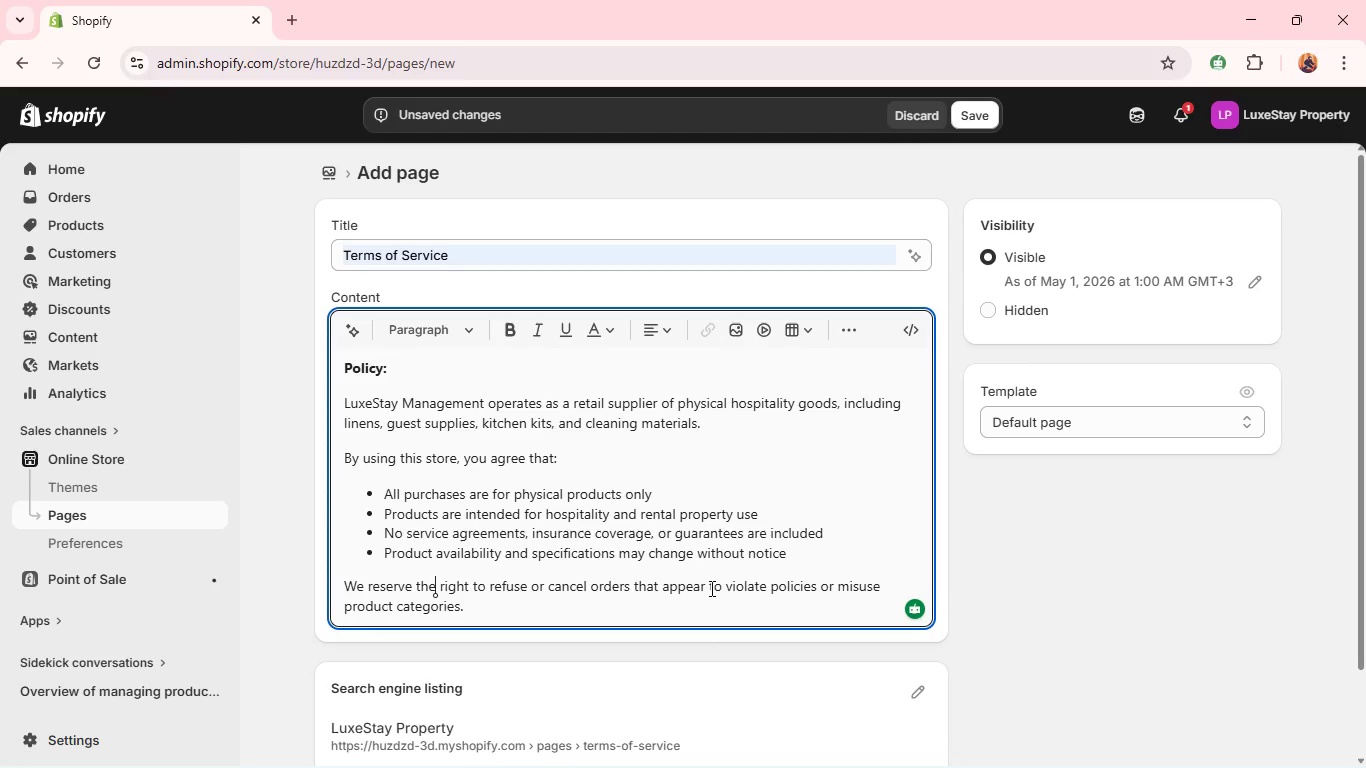 
left_click([767, 585])
 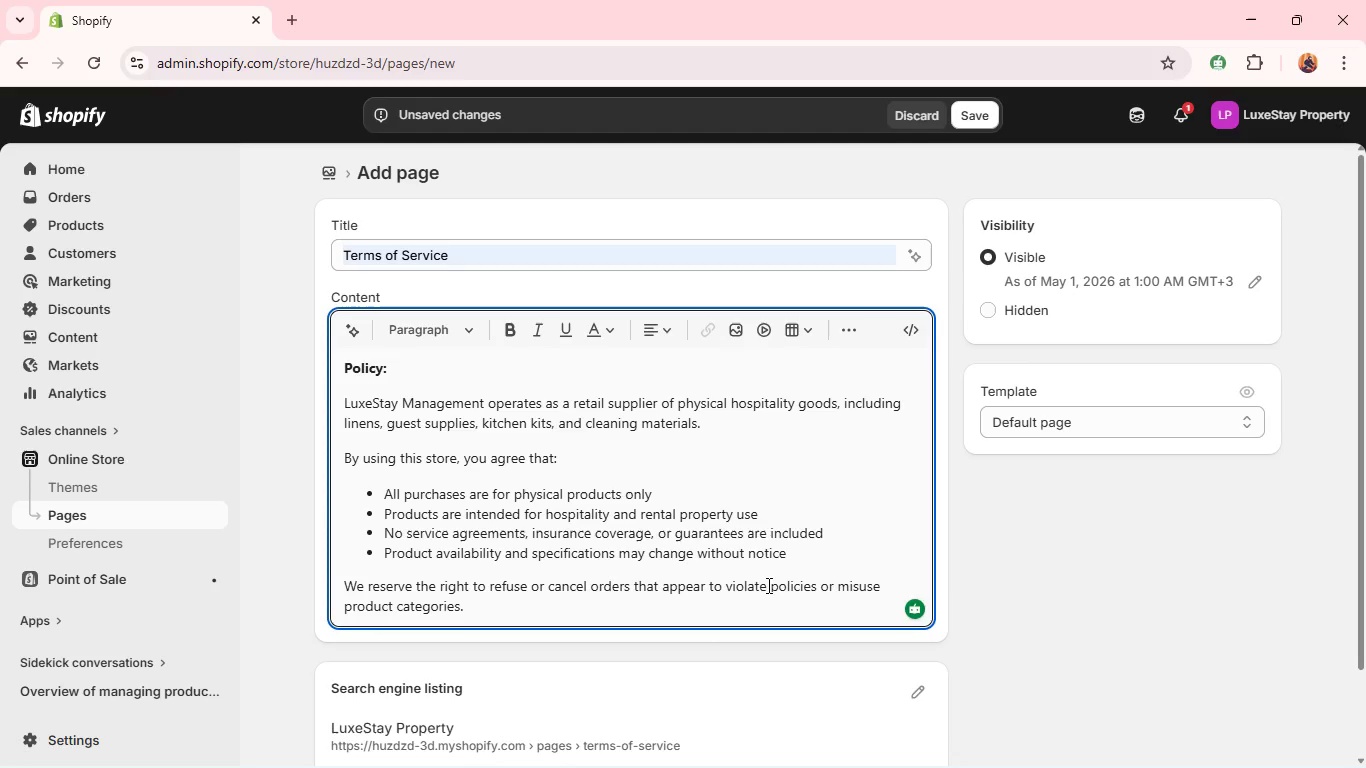 
type( store)
 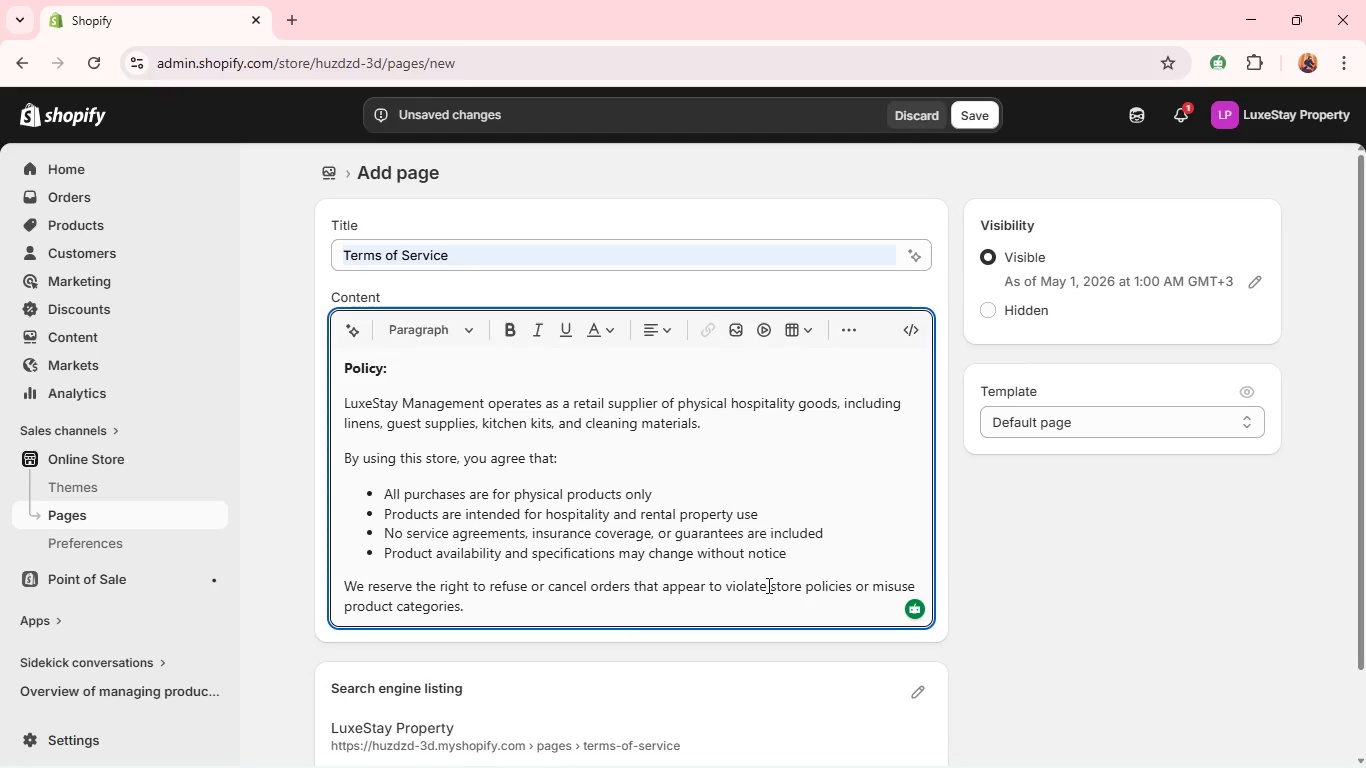 
wait(6.83)
 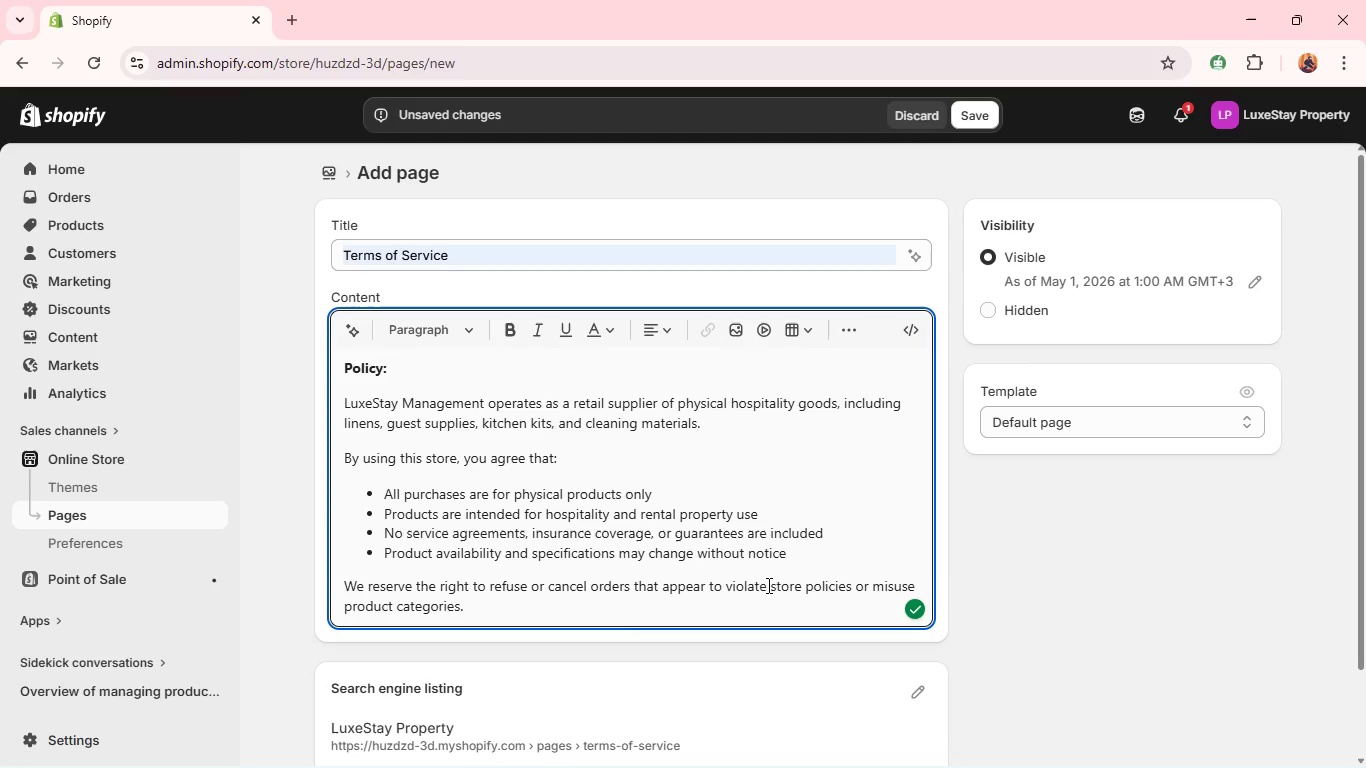 
left_click([983, 119])
 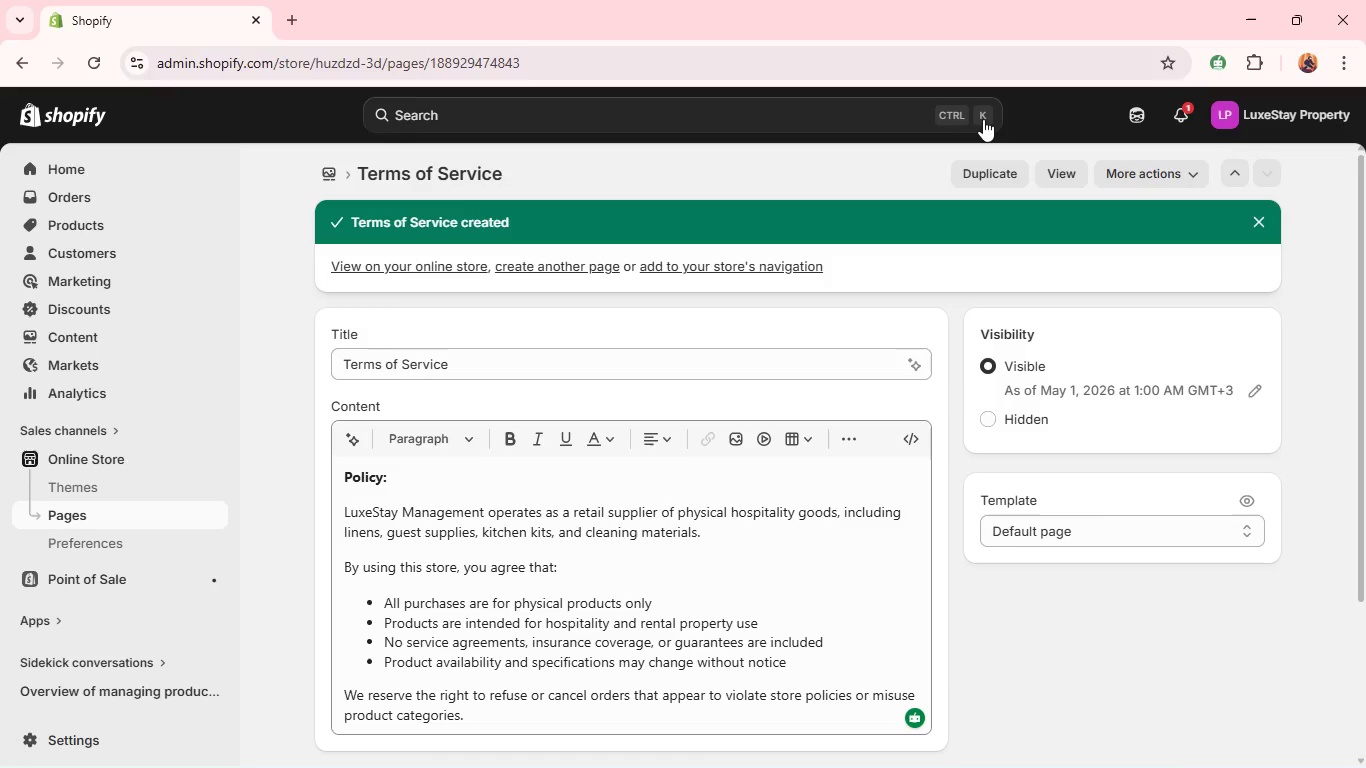 
wait(14.41)
 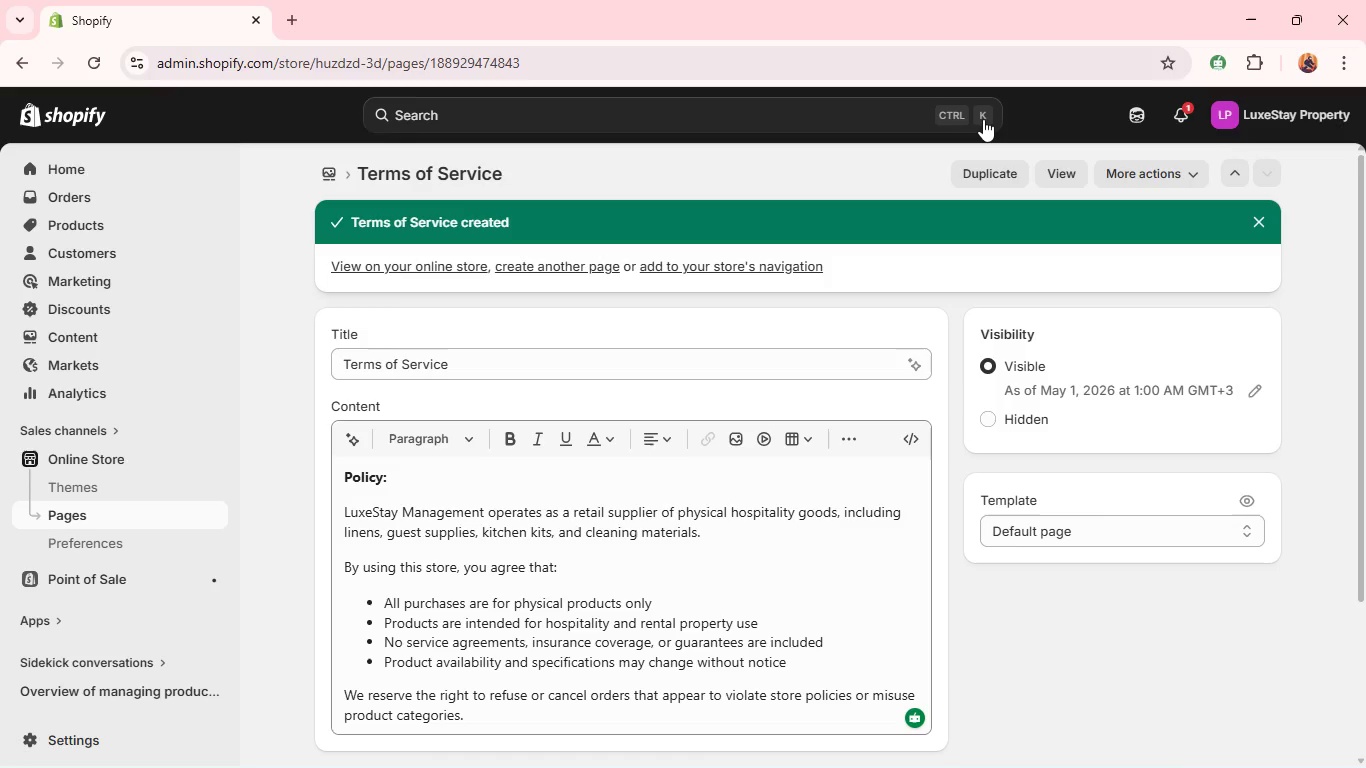 
left_click([92, 743])
 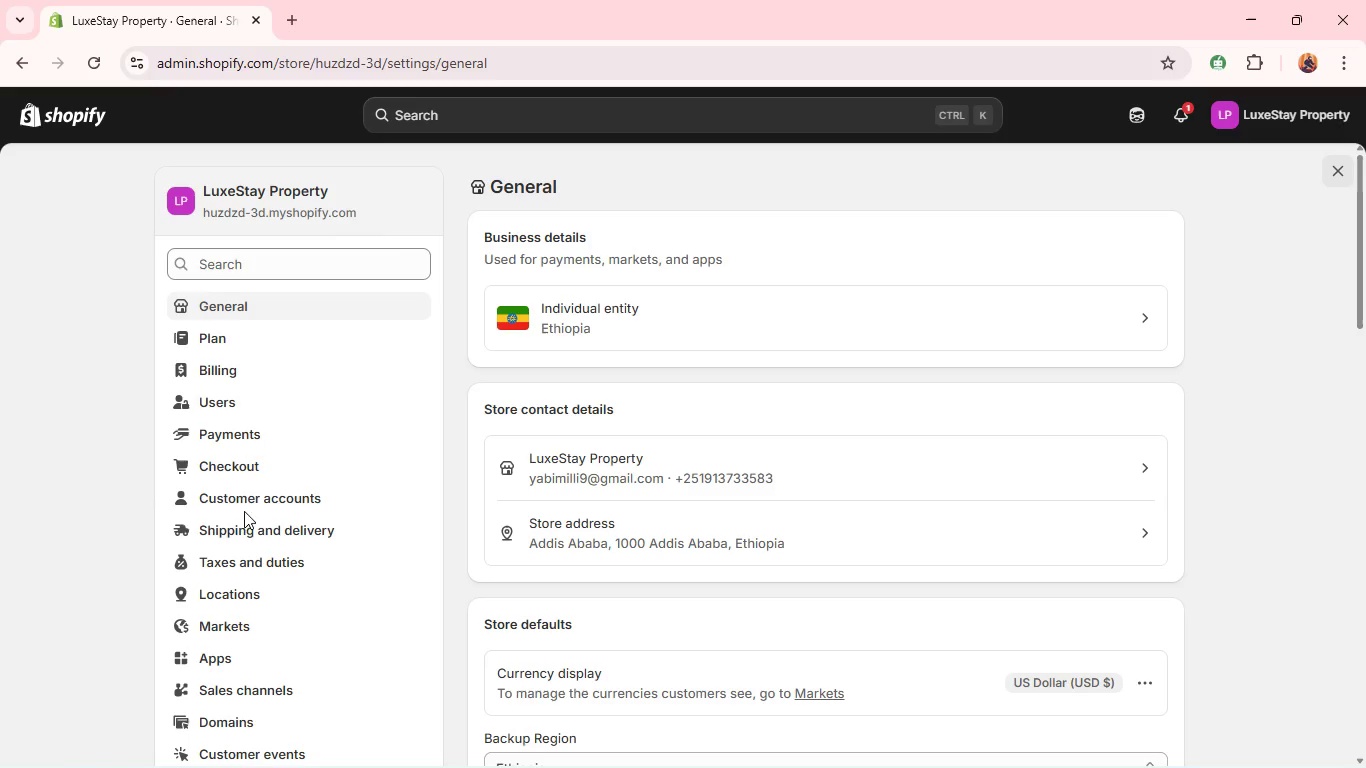 
wait(26.59)
 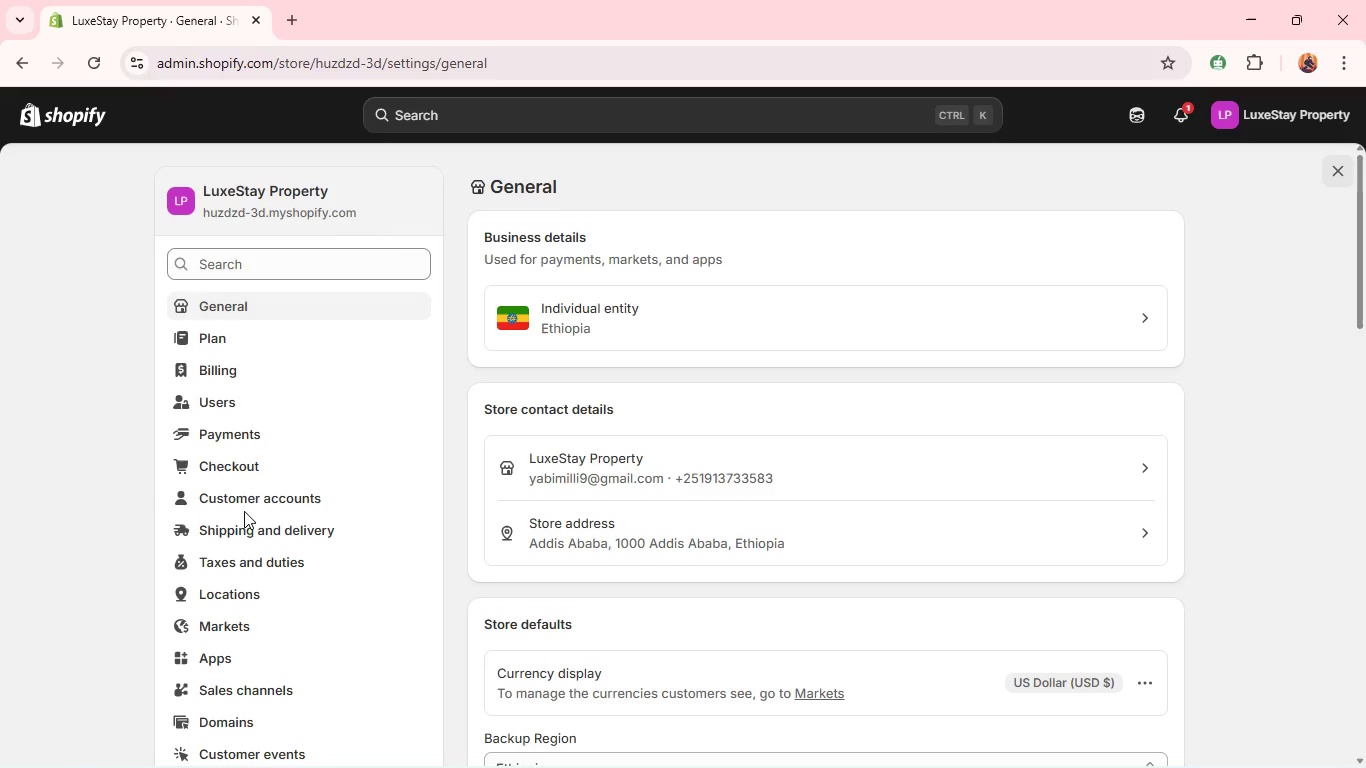 
left_click([264, 524])
 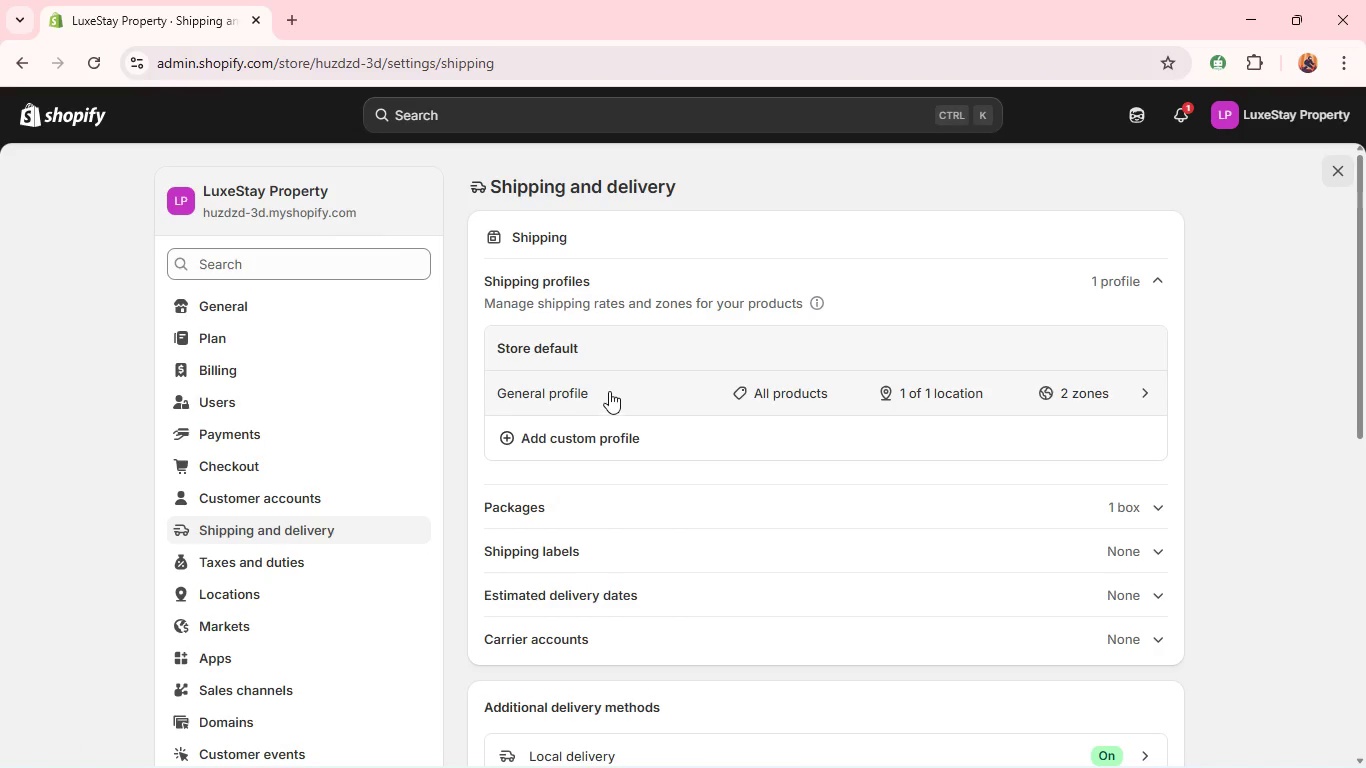 
wait(10.91)
 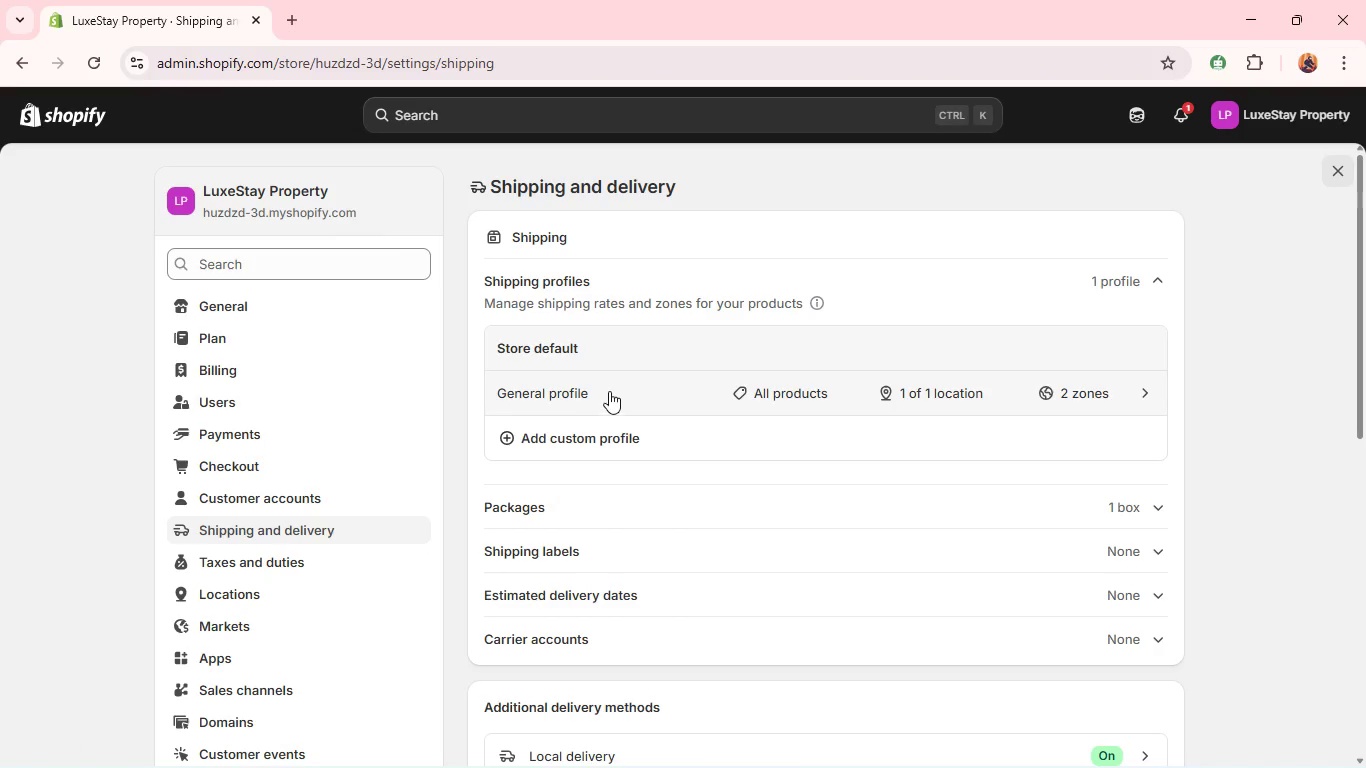 
left_click([722, 395])
 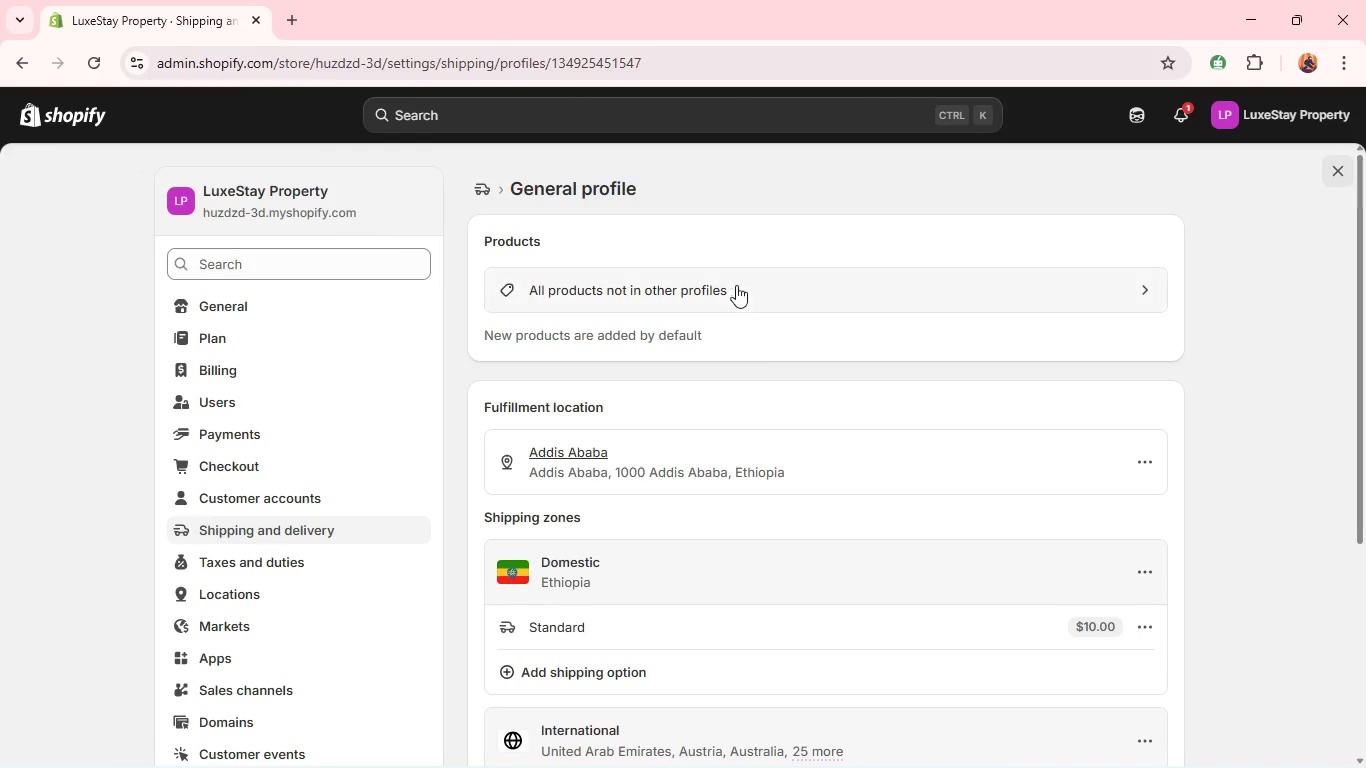 
wait(5.64)
 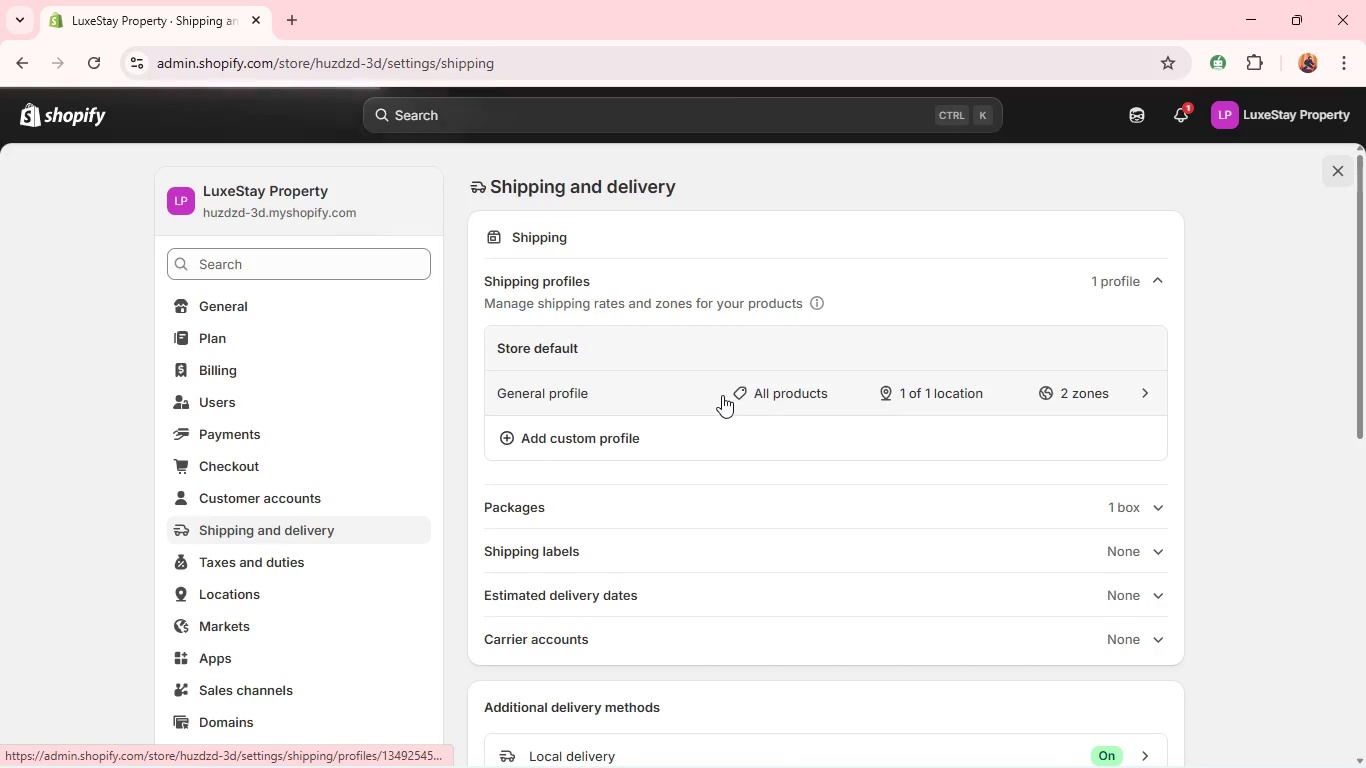 
left_click([746, 283])
 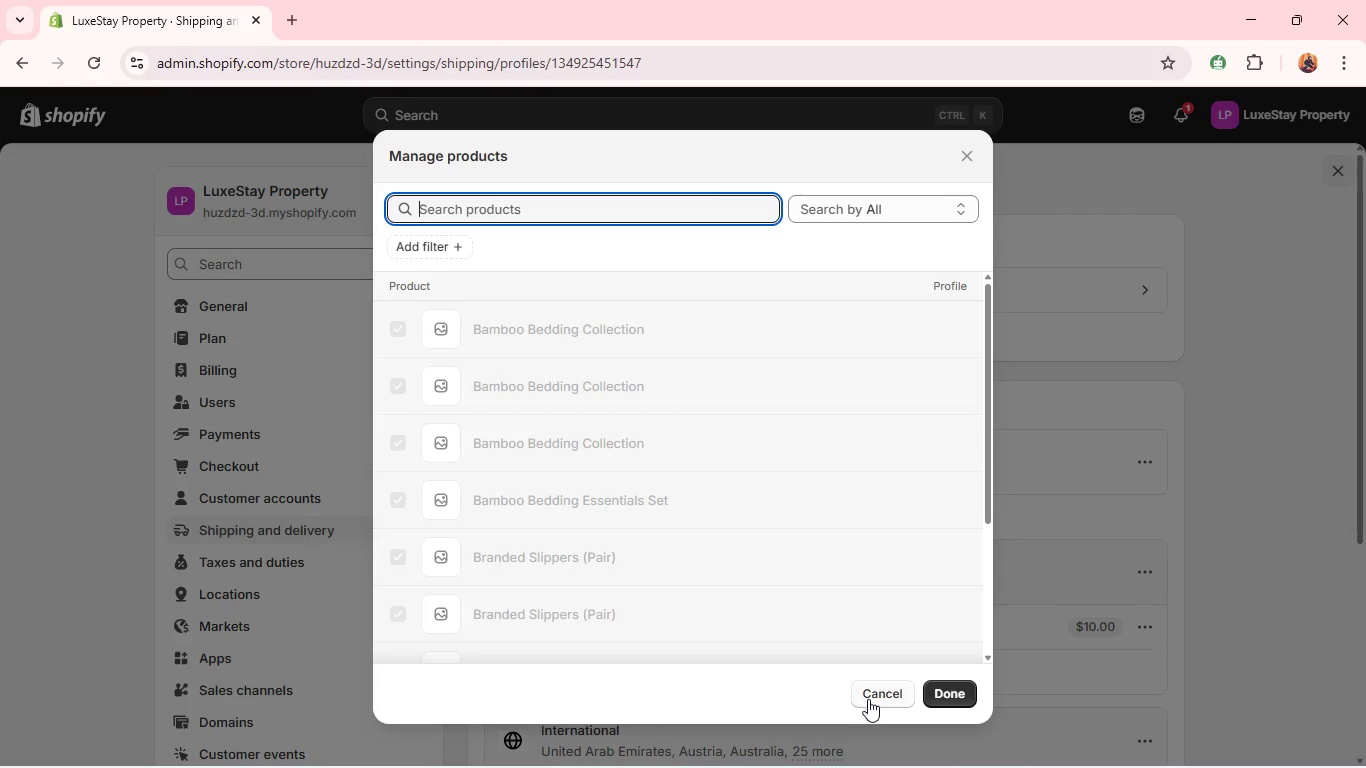 
left_click([874, 682])
 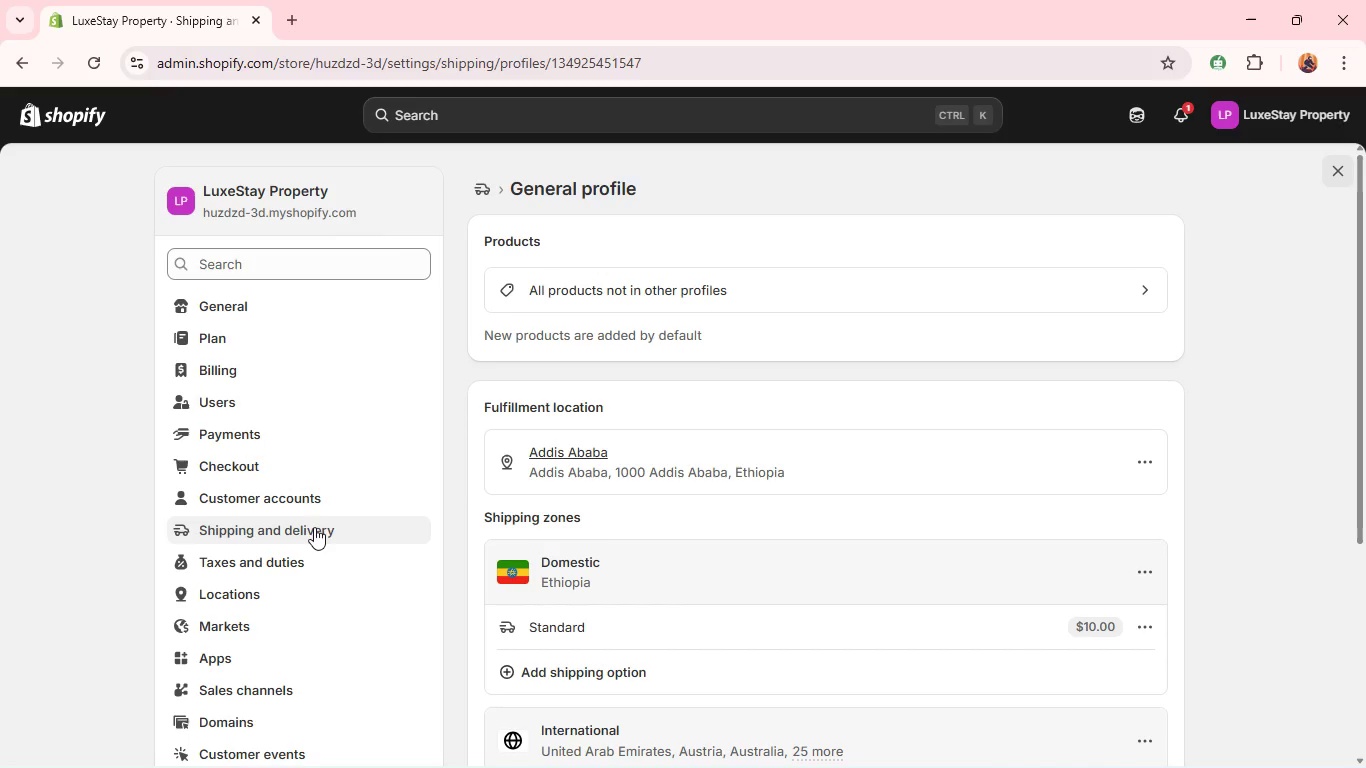 
left_click([314, 529])
 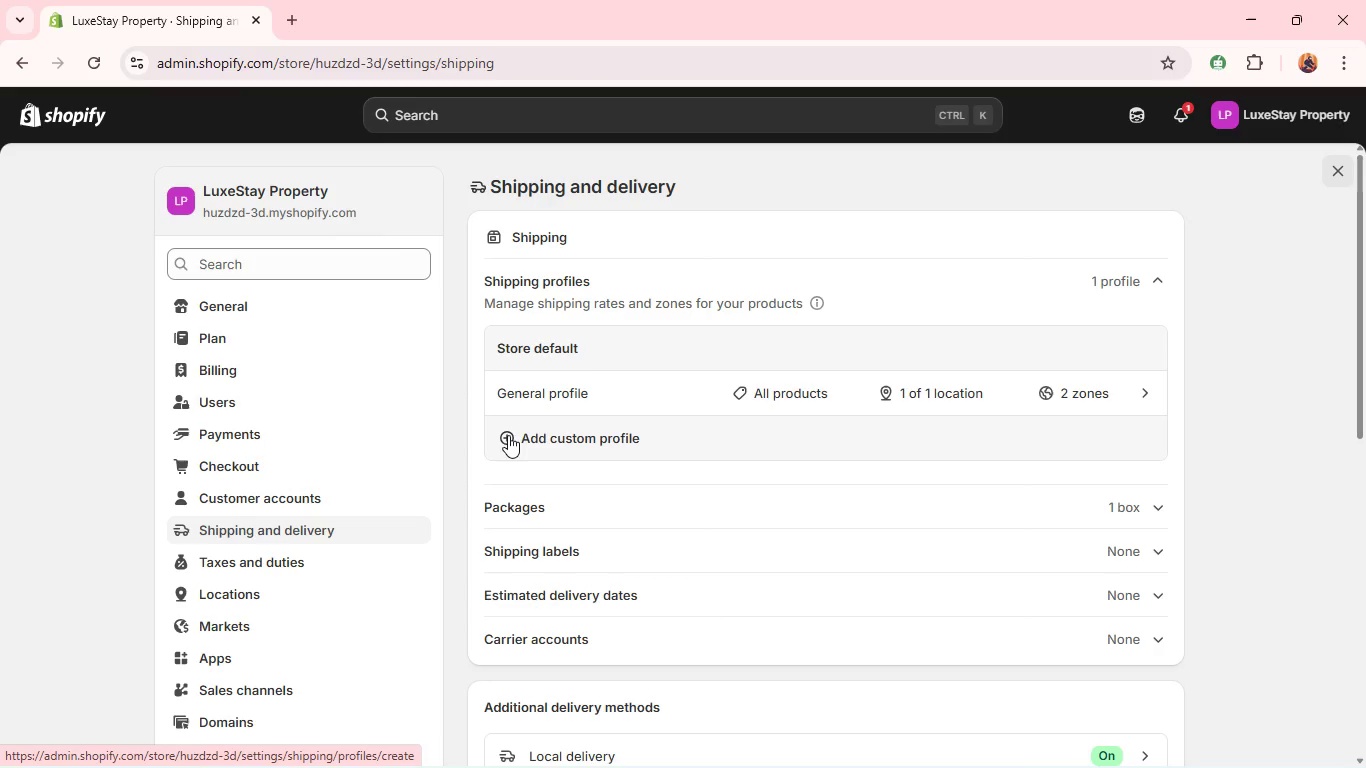 
left_click([520, 439])
 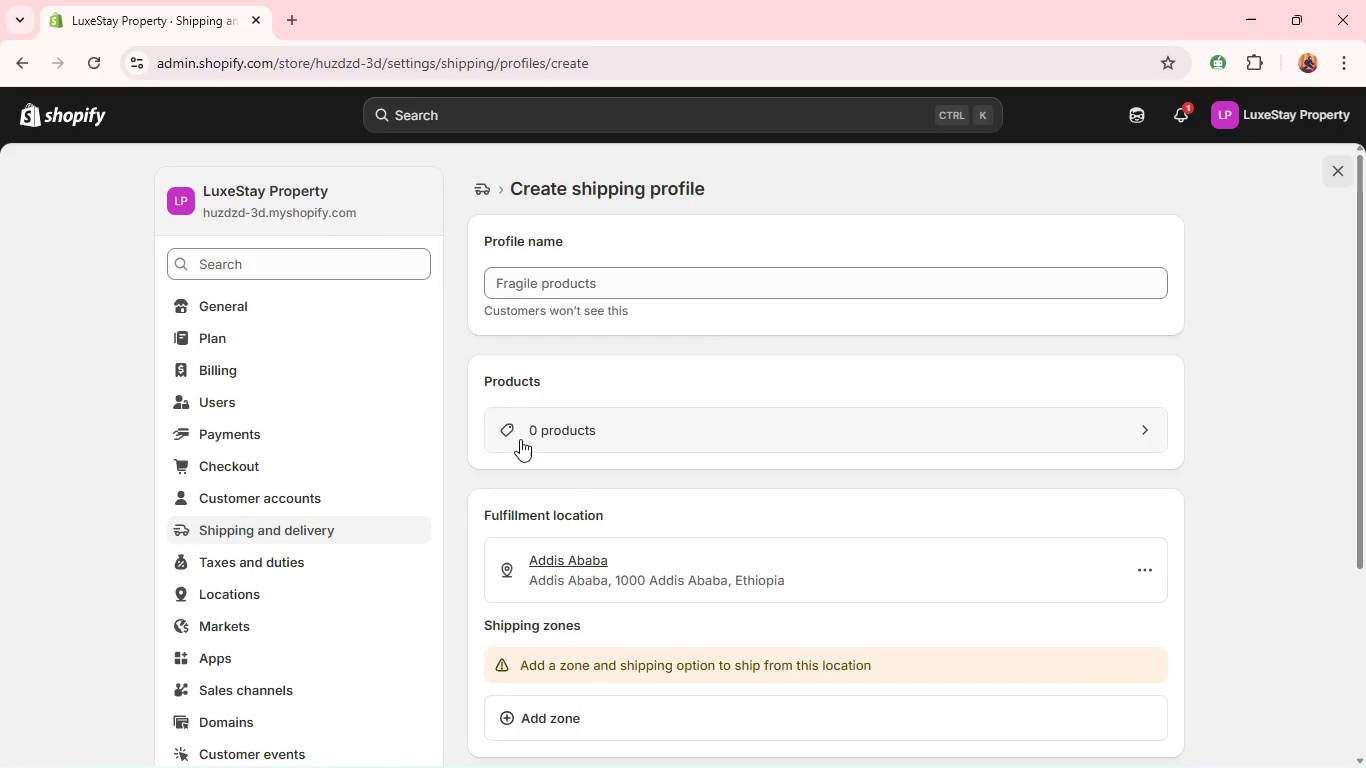 
wait(7.83)
 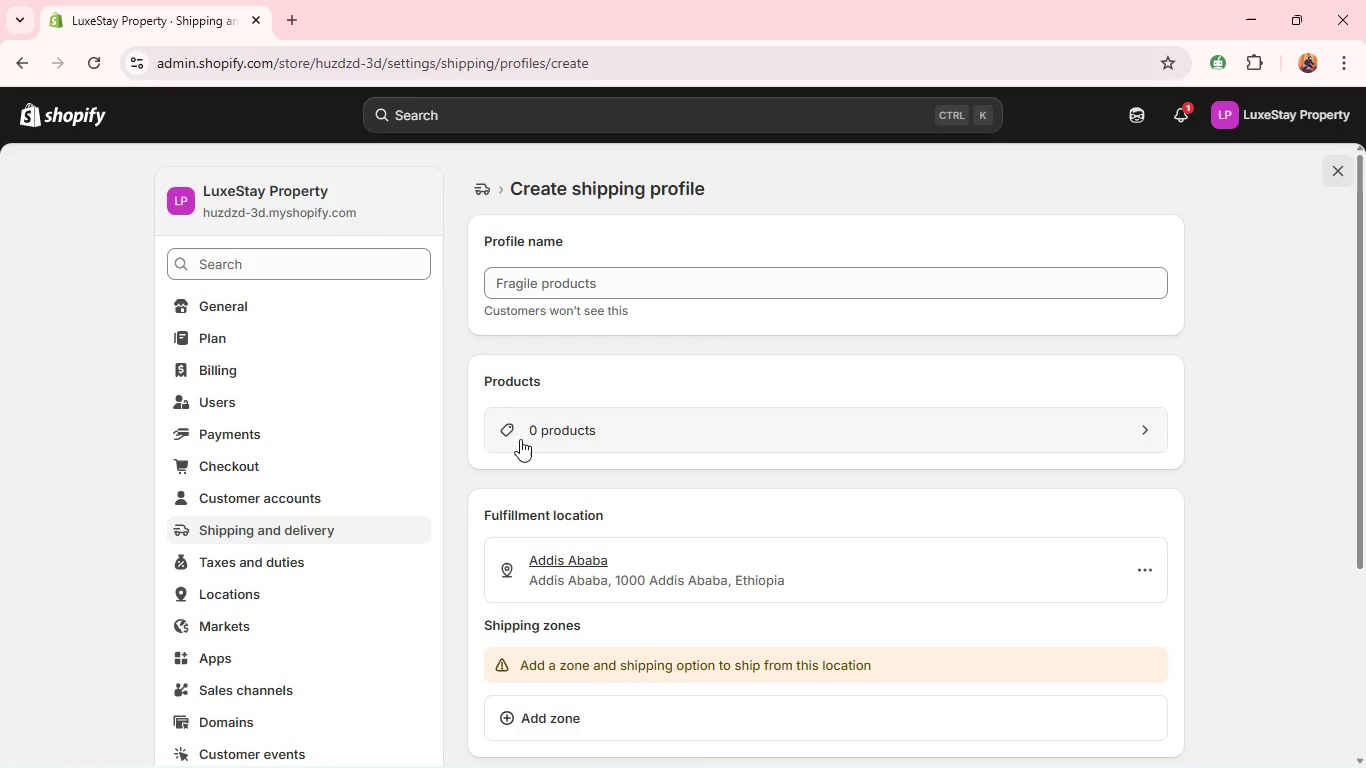 
double_click([518, 295])
 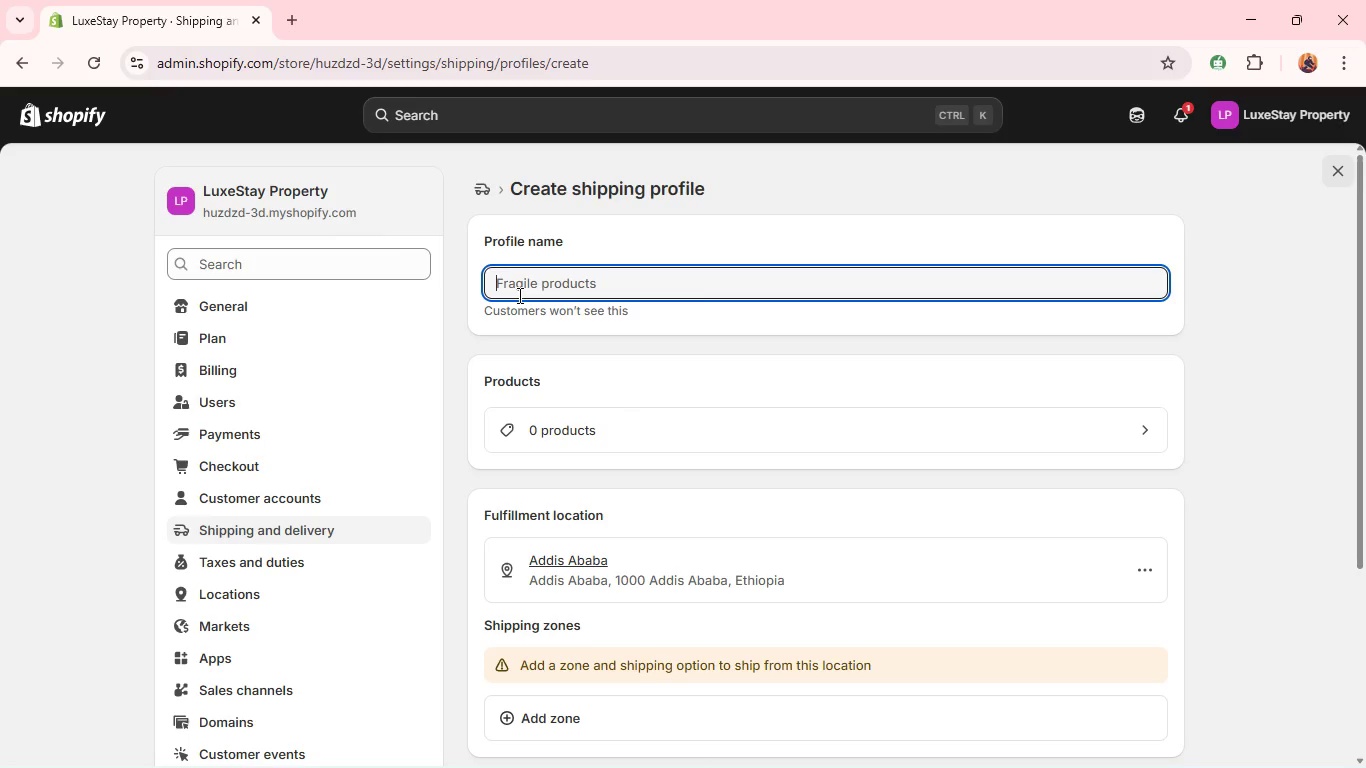 
triple_click([518, 295])
 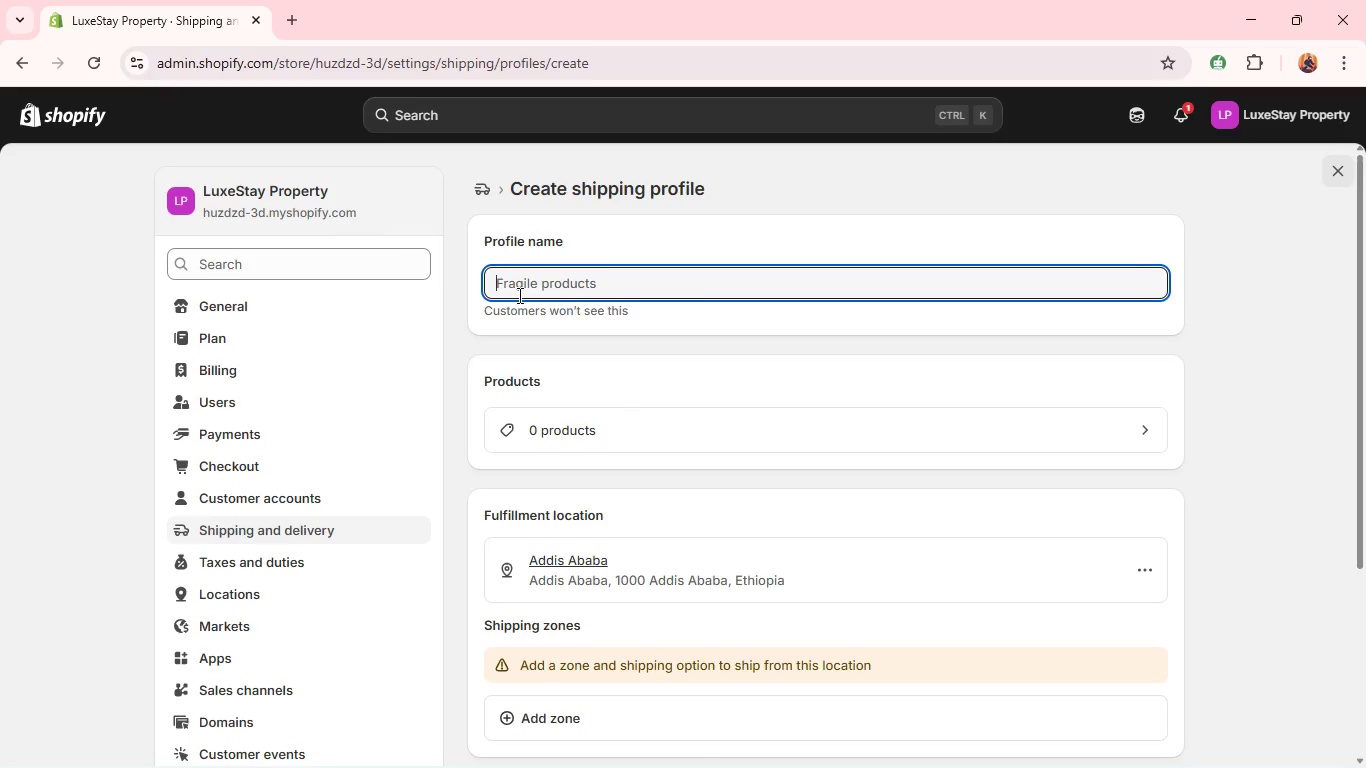 
triple_click([518, 295])
 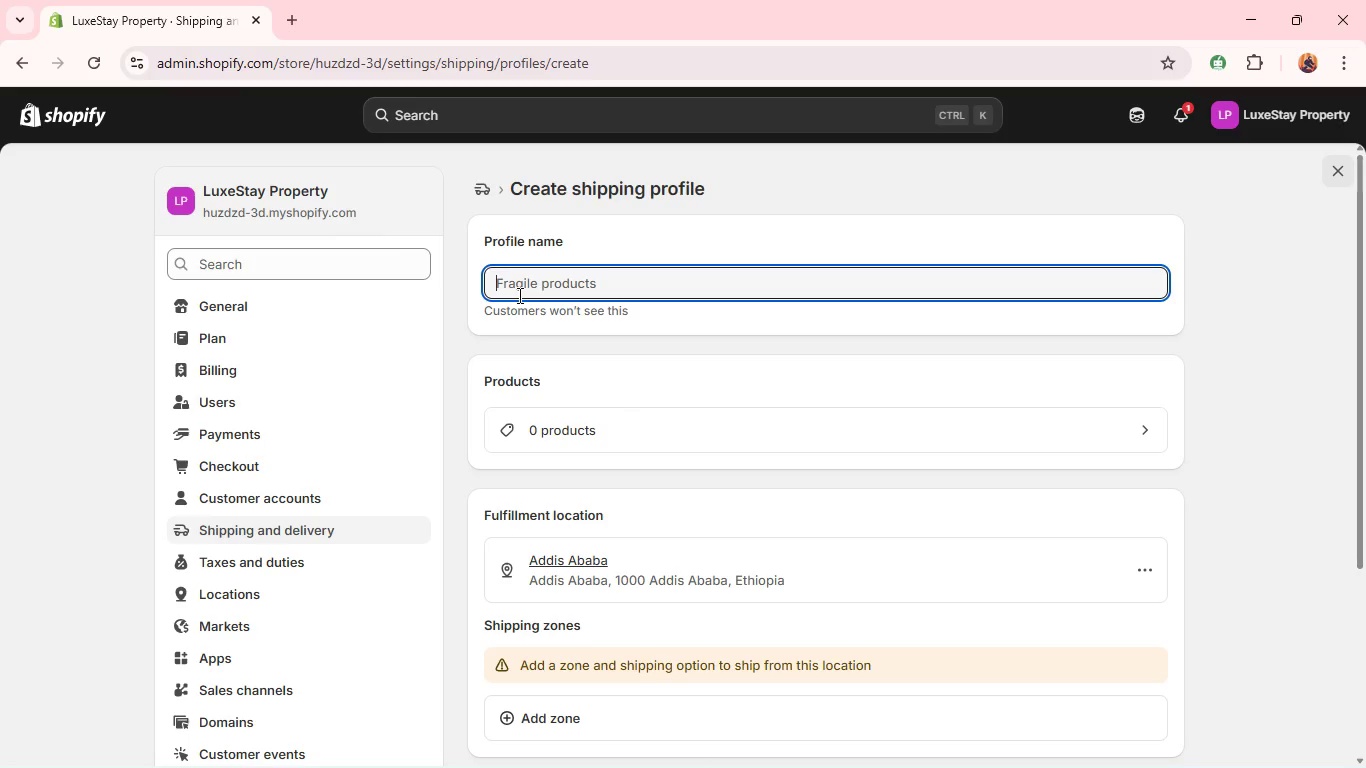 
type(LuxStay Physical Goods Shiping )
key(Backspace)
key(Backspace)
key(Backspace)
key(Backspace)
type(ping )
 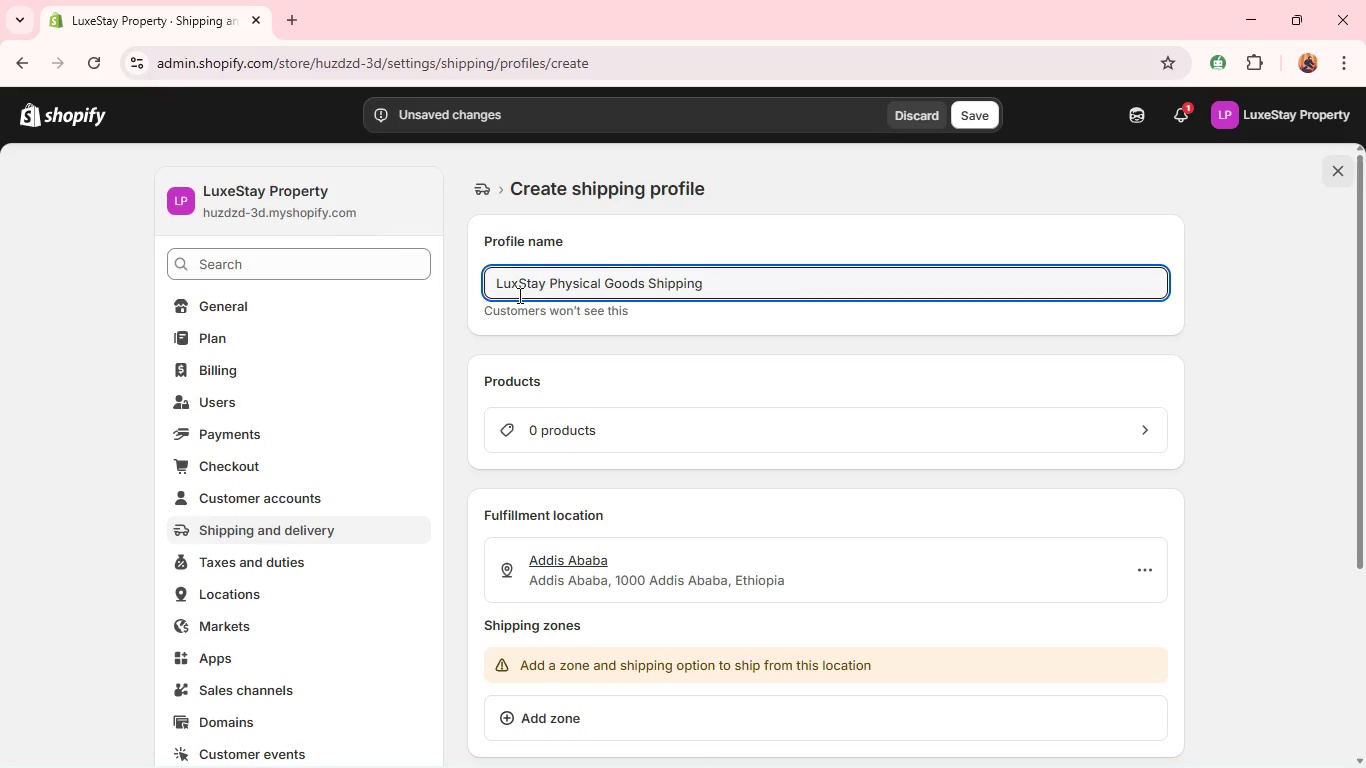 
left_click([518, 295])
 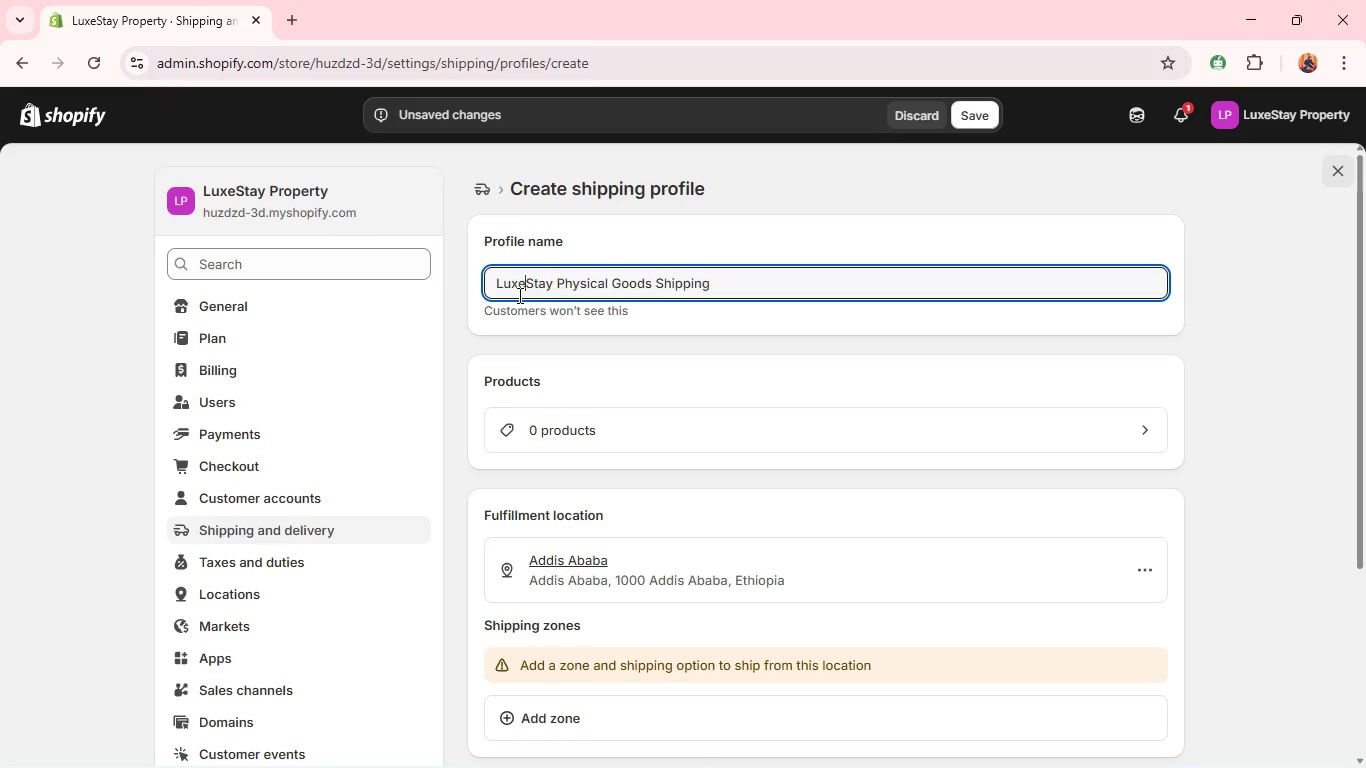 
key(E)
 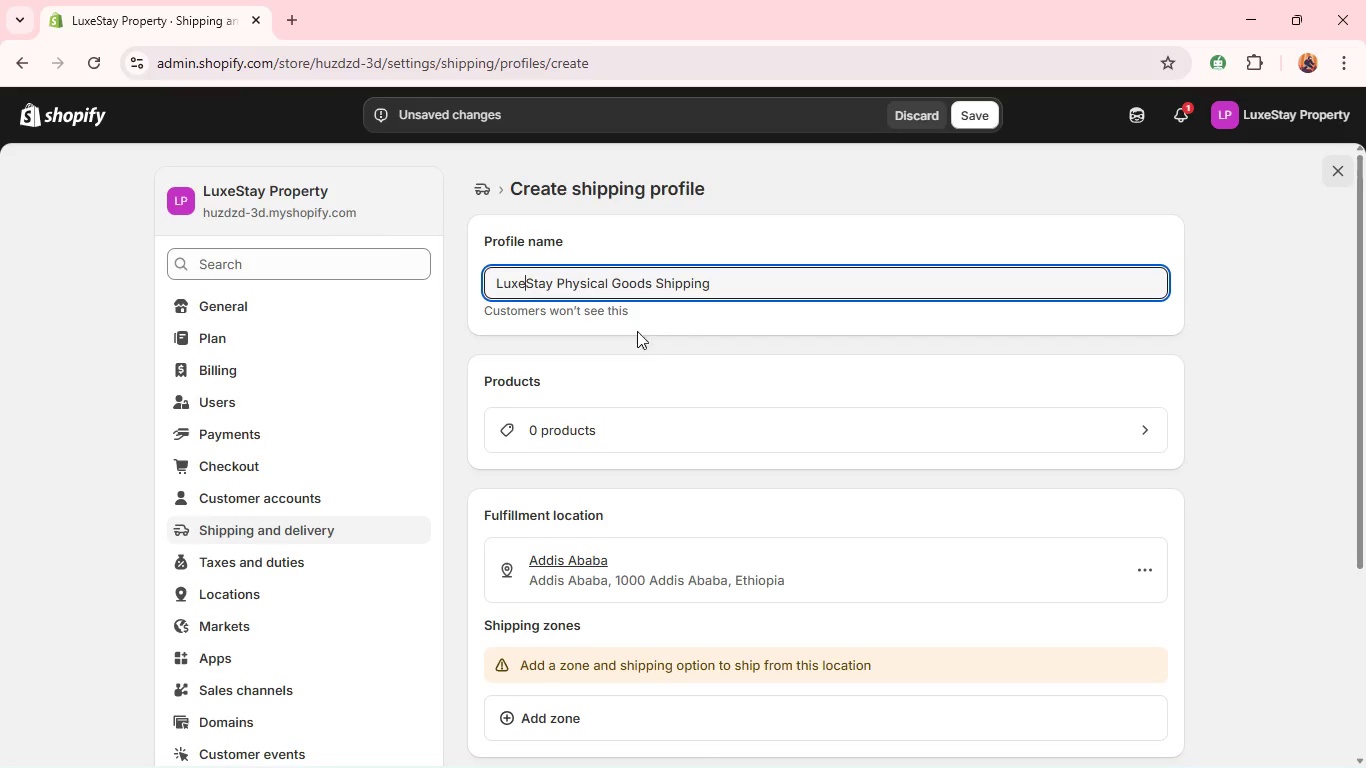 
wait(9.59)
 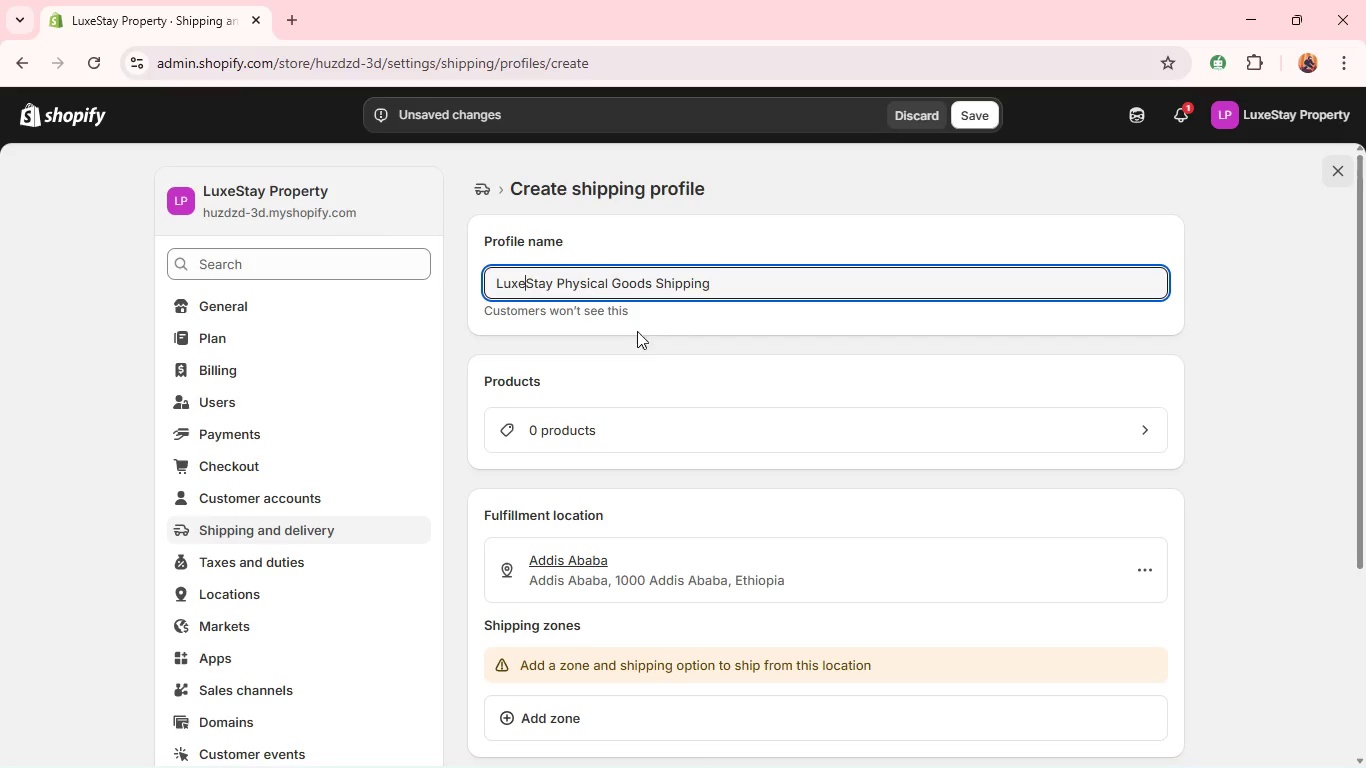 
left_click([595, 430])
 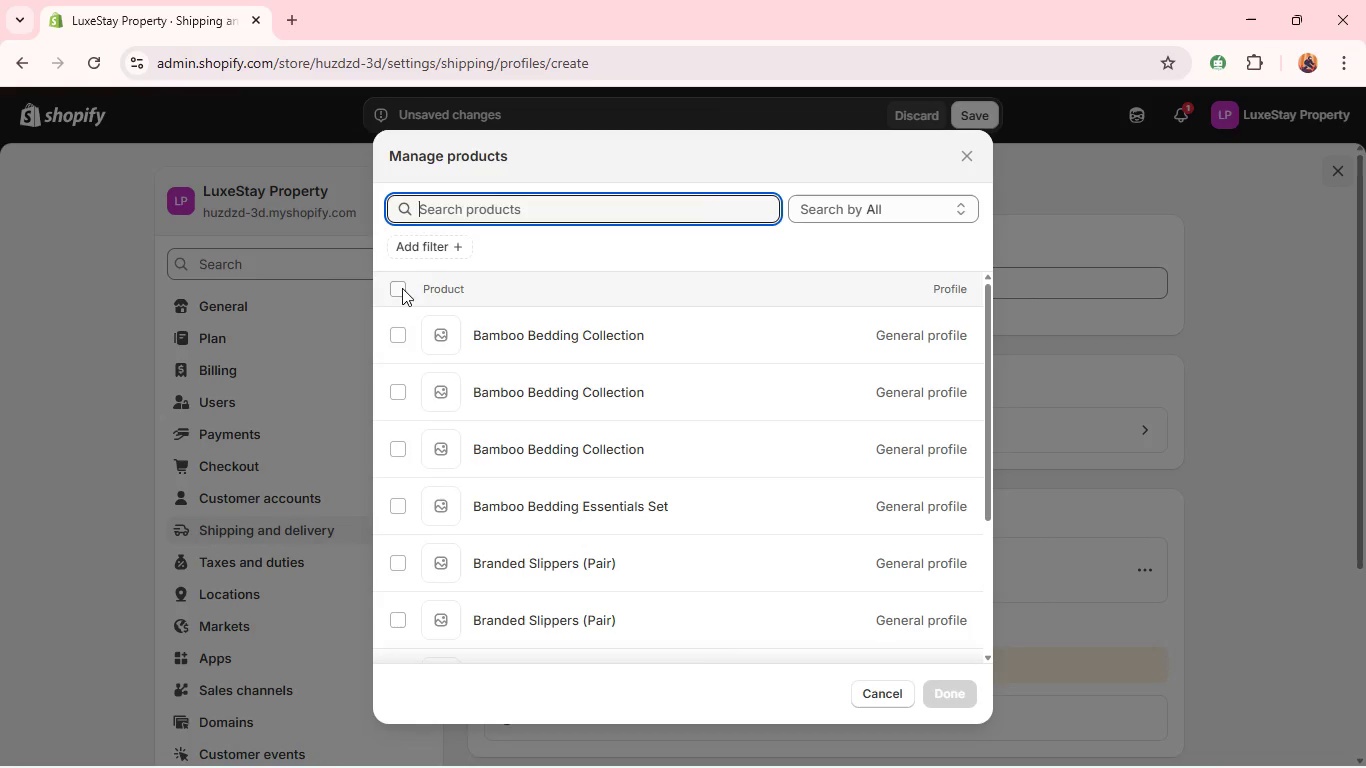 
left_click([397, 282])
 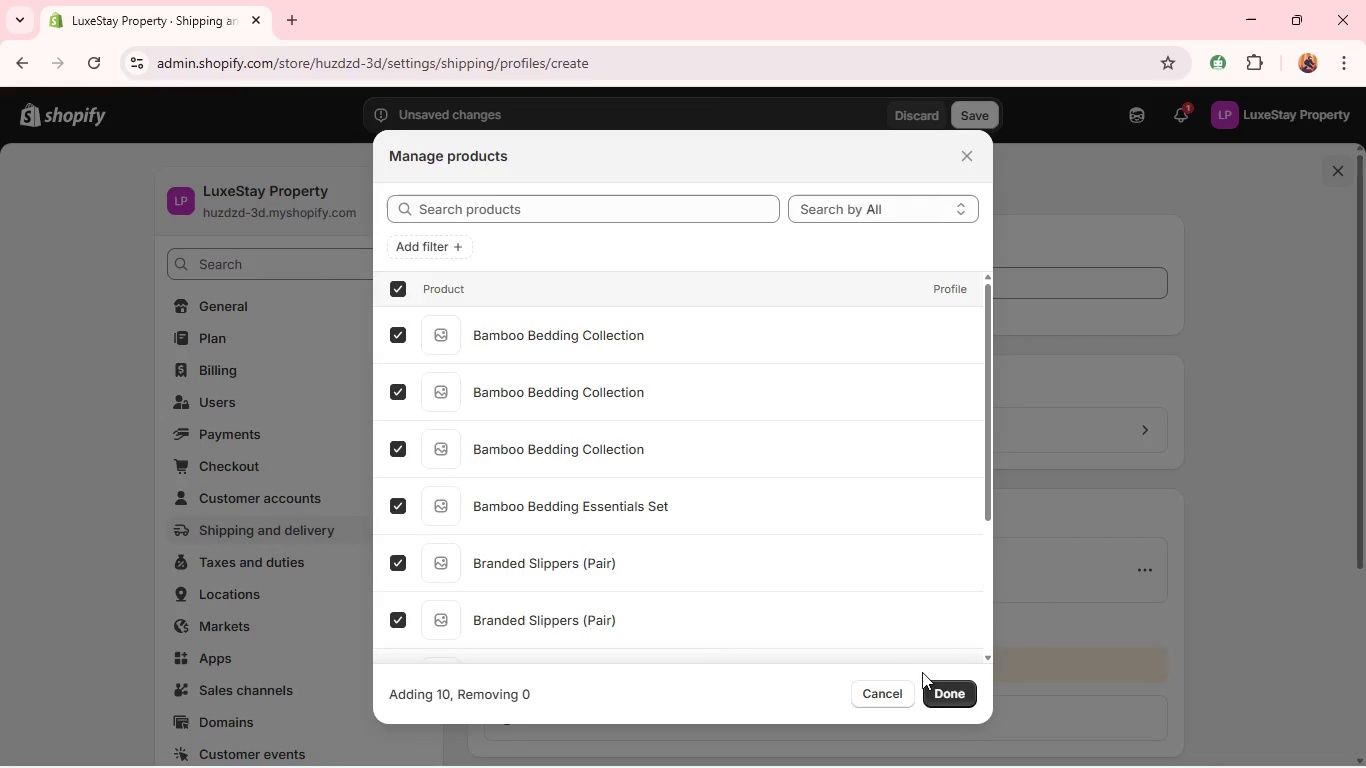 
mouse_move([702, 530])
 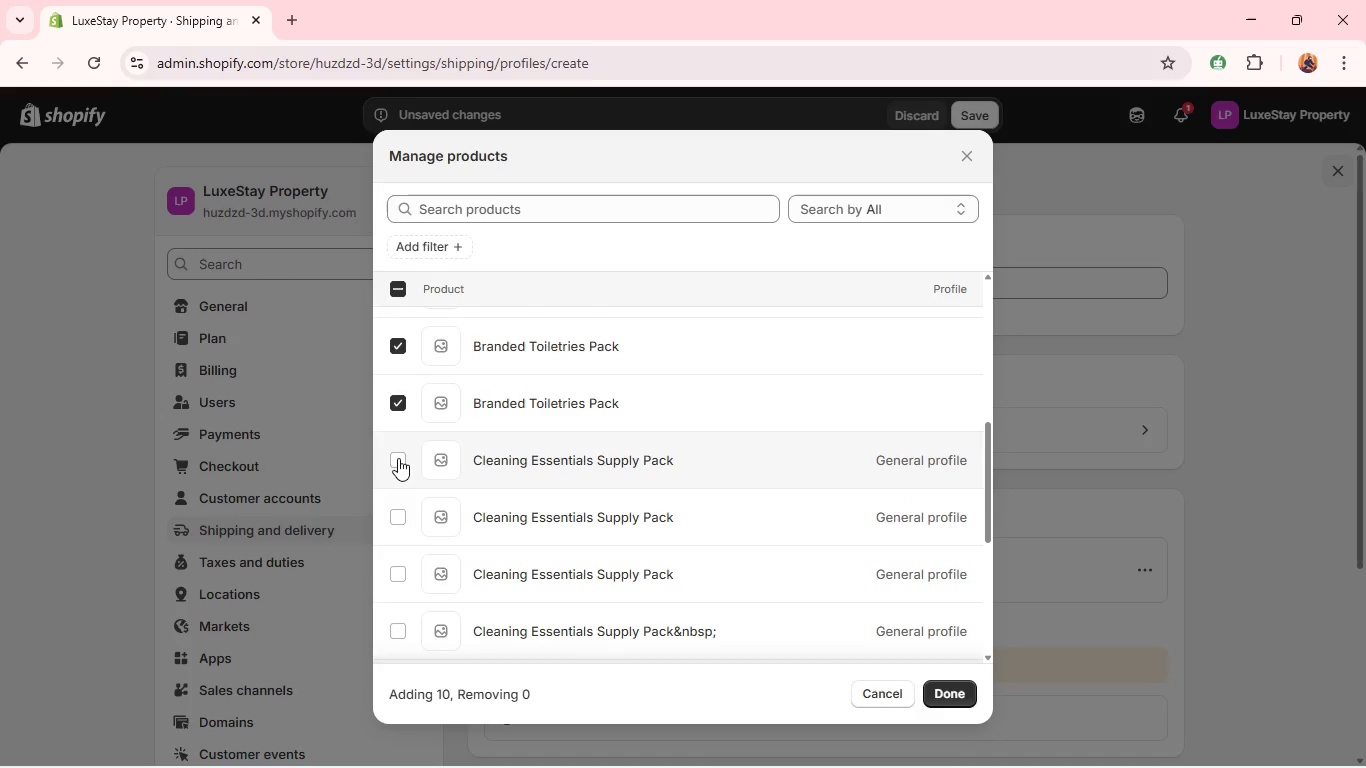 
left_click([398, 458])
 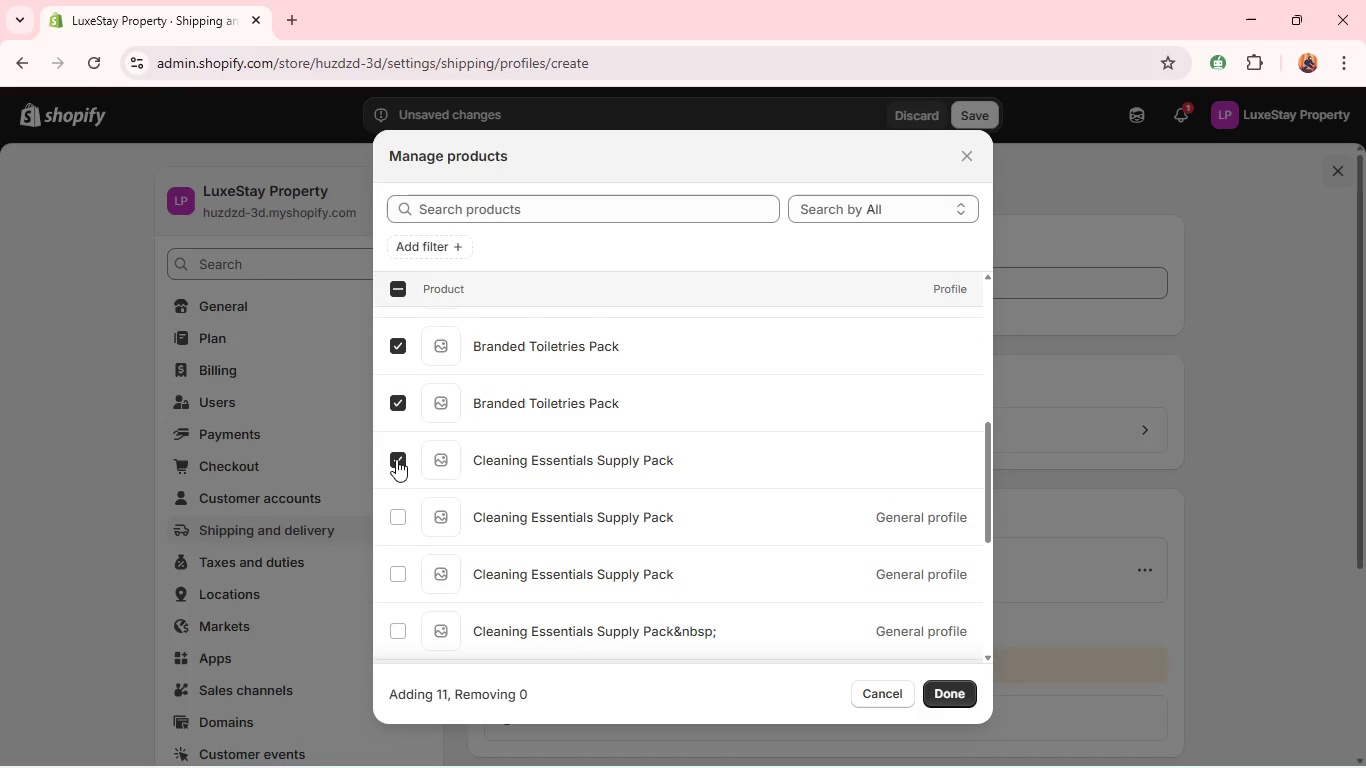 
left_click([395, 458])
 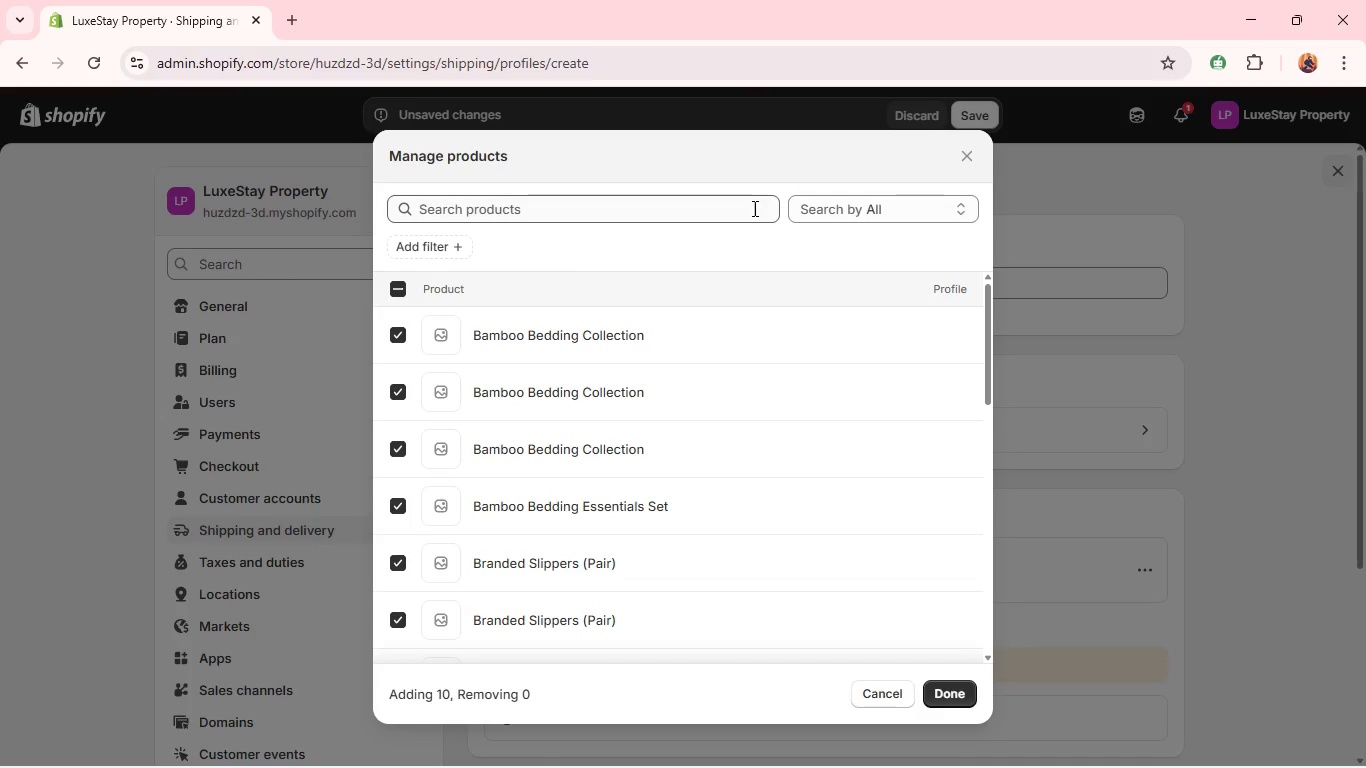 
left_click([838, 212])
 